 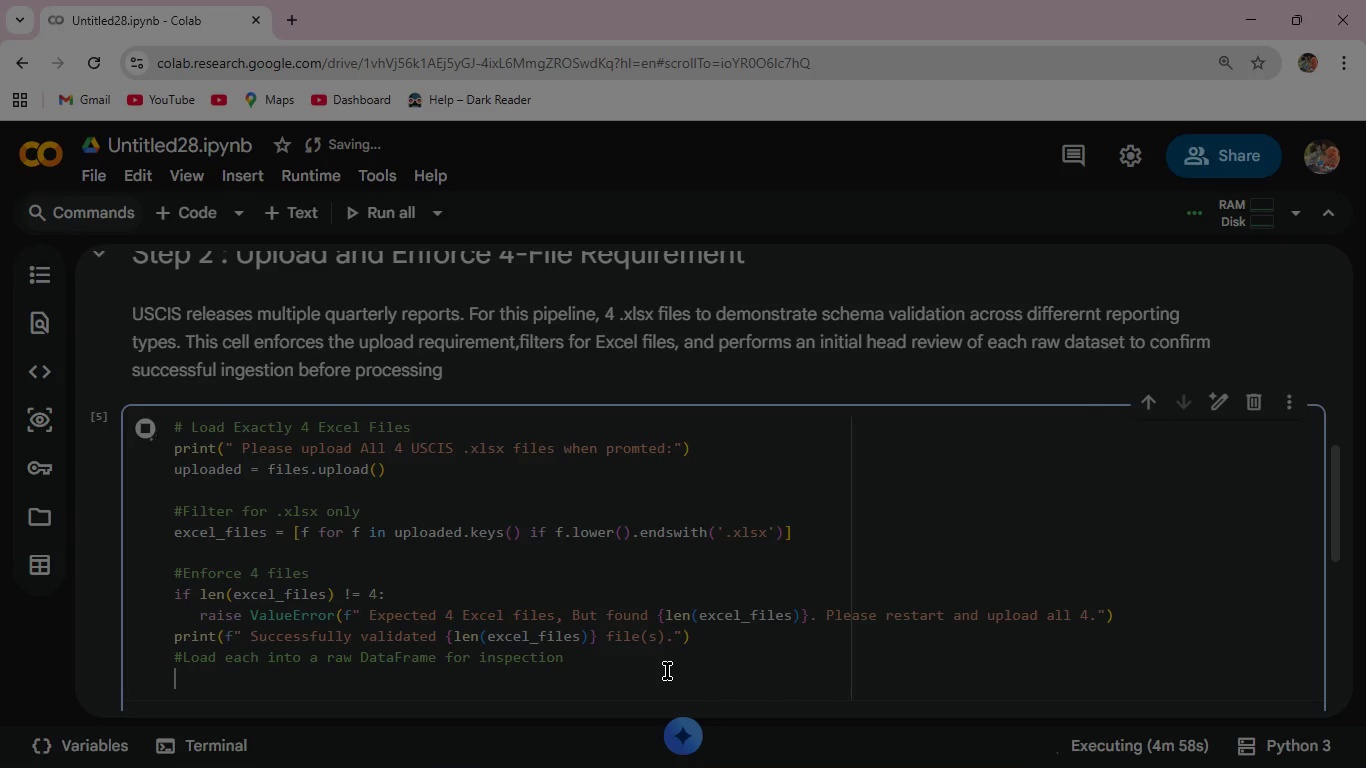 
type(raw_dfs = {)
 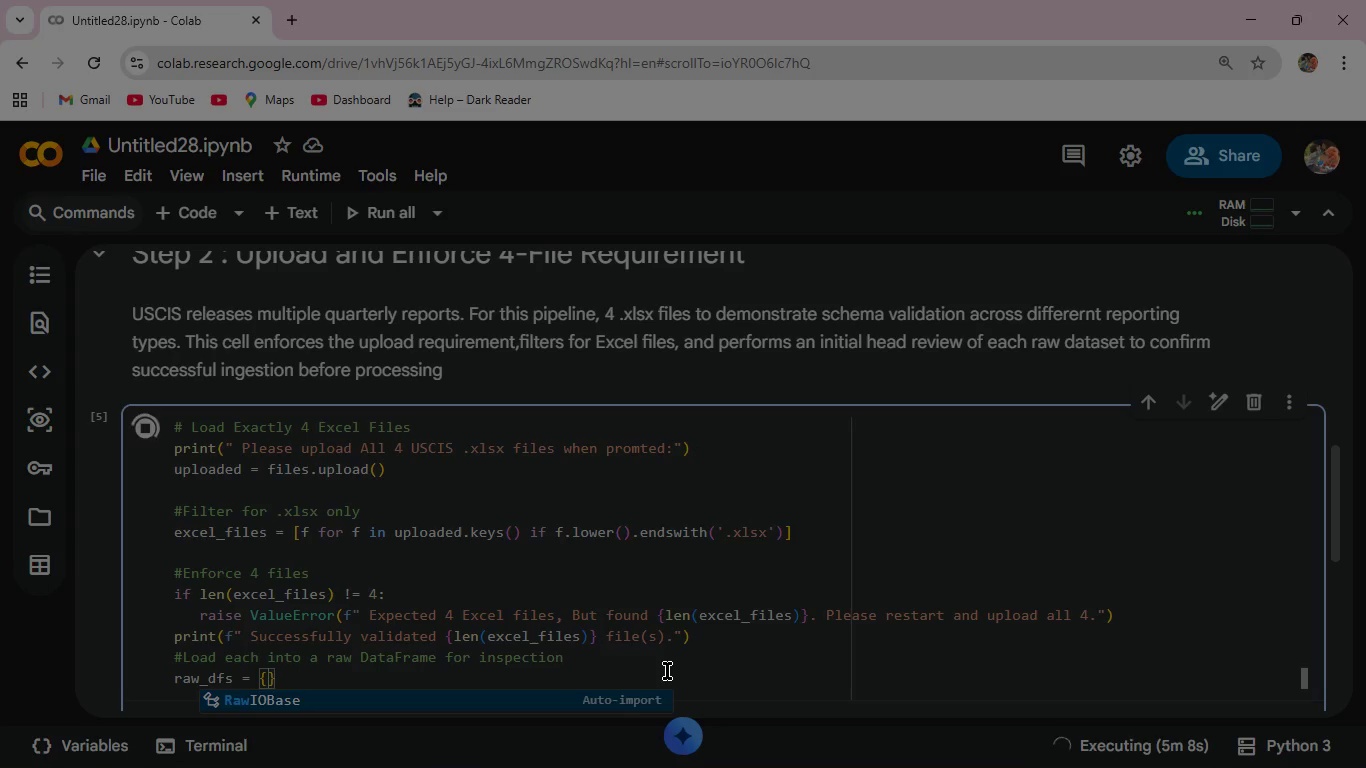 
key(ArrowRight)
 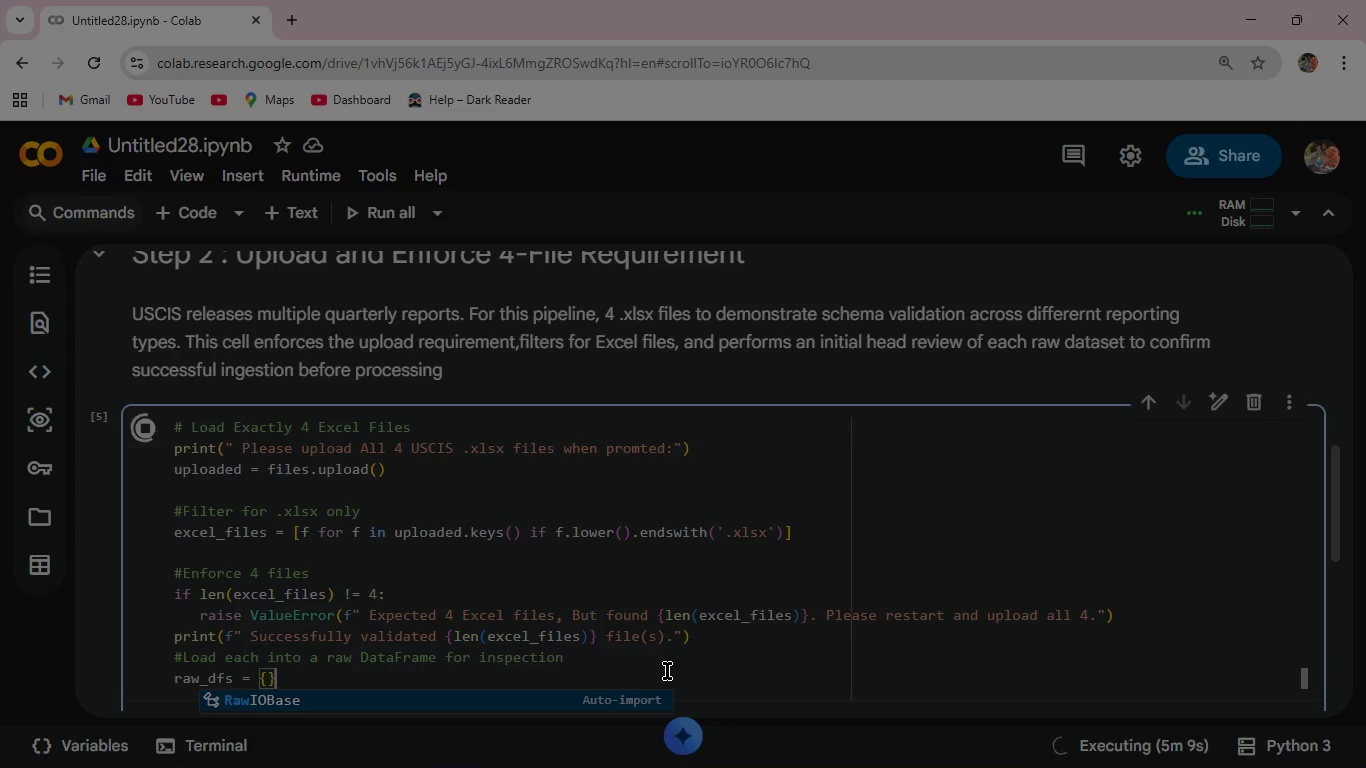 
key(Enter)
 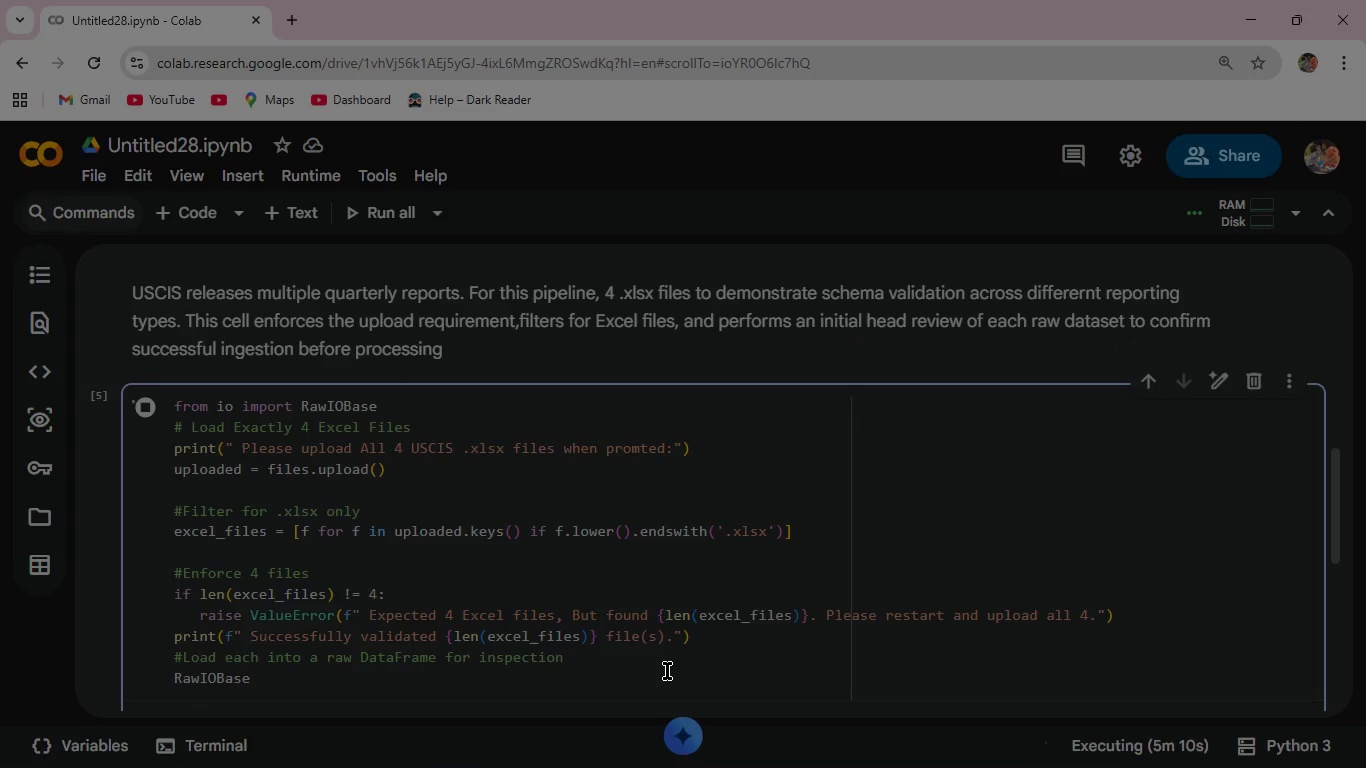 
key(Backspace)
key(Backspace)
key(Backspace)
key(Backspace)
key(Backspace)
key(Backspace)
key(Backspace)
key(Backspace)
key(Backspace)
type(raw_dfs = {)
 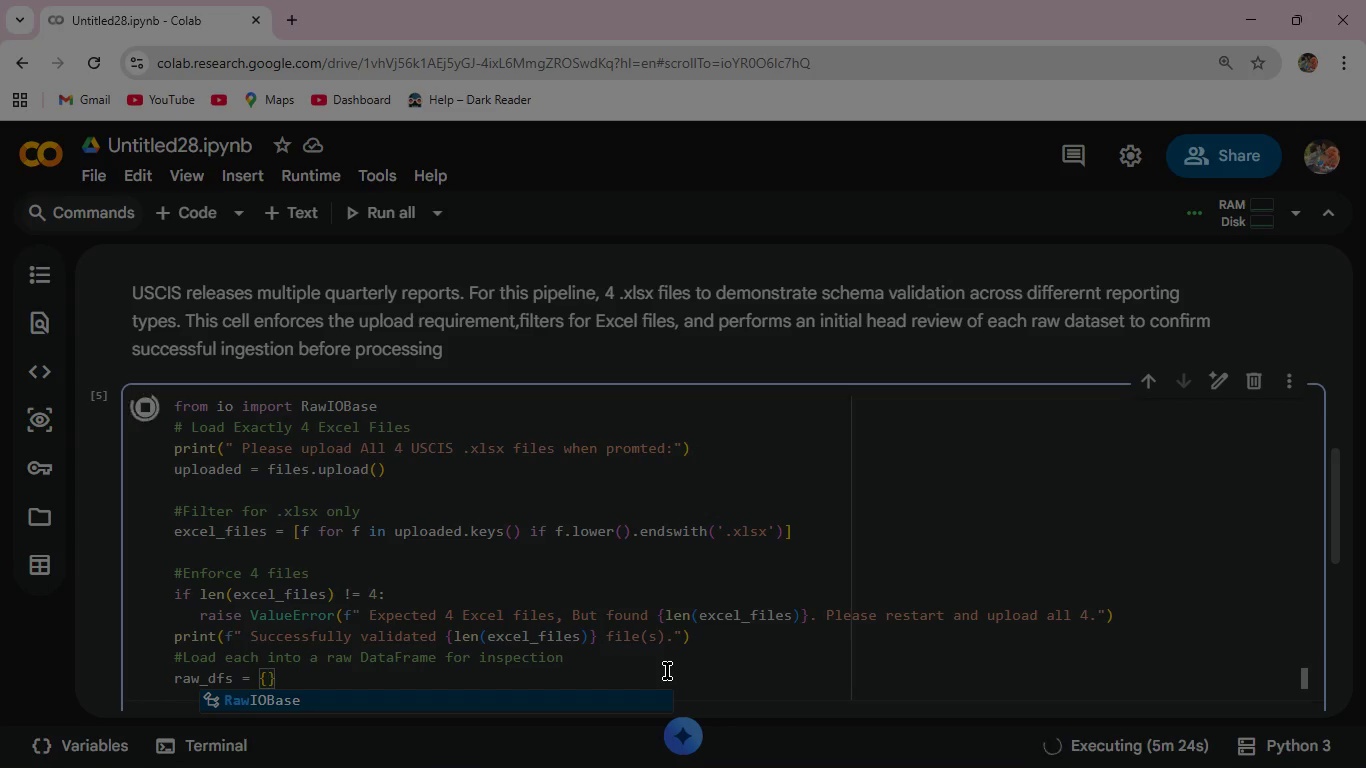 
key(ArrowRight)
 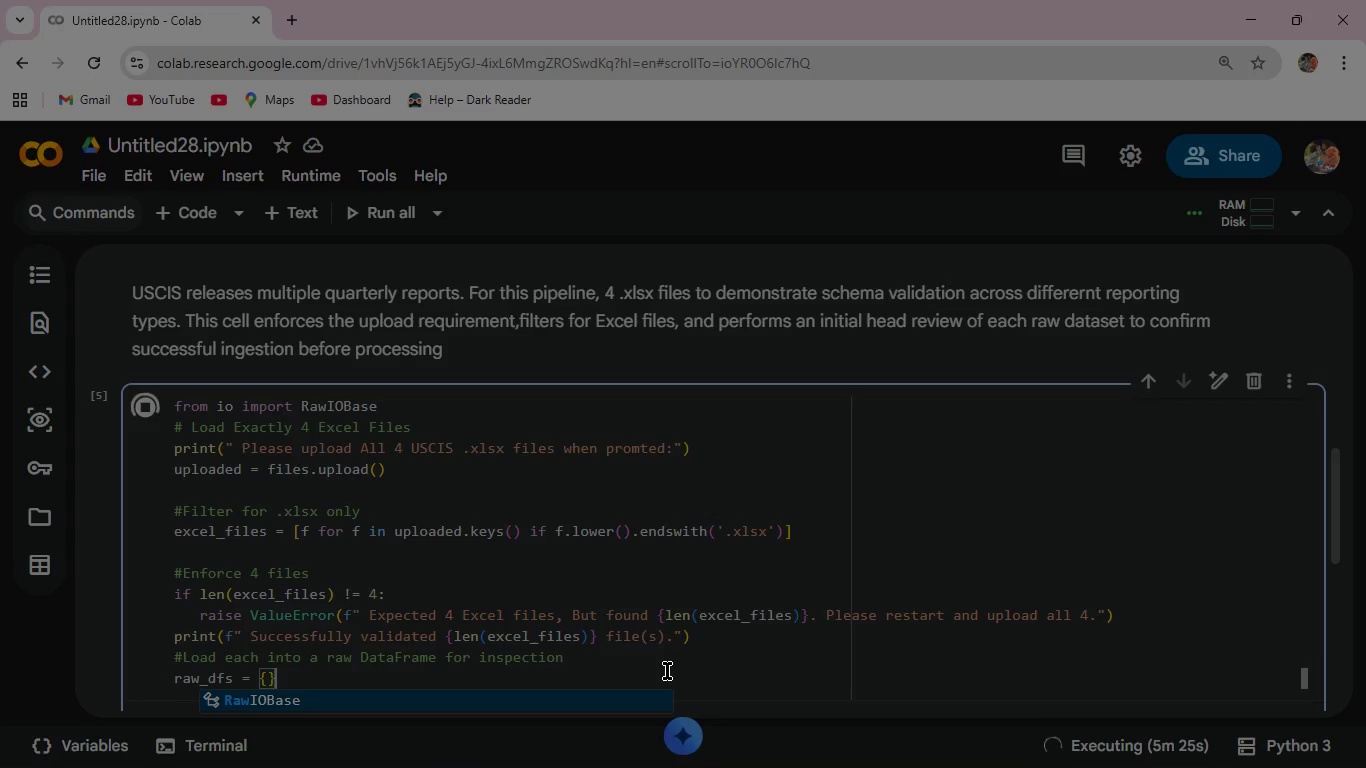 
key(Enter)
 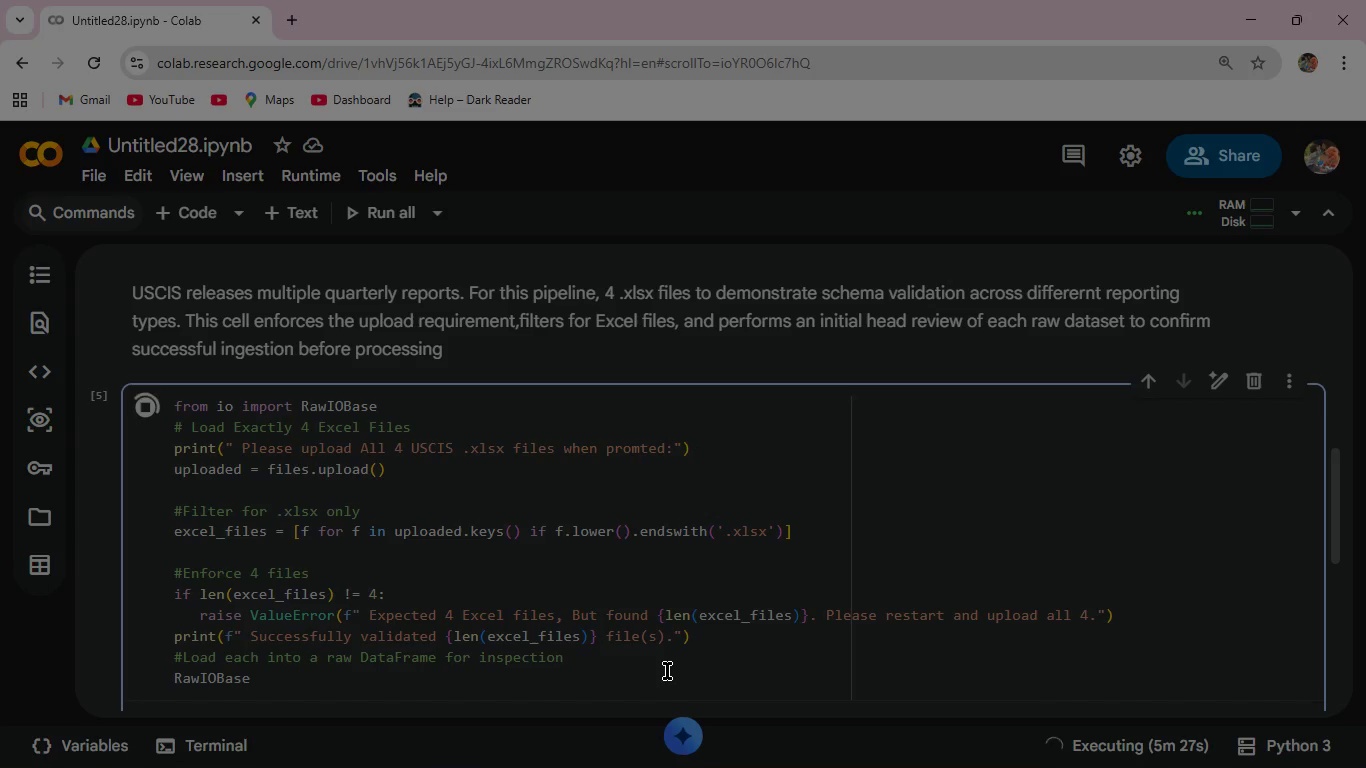 
key(Control+Z)
 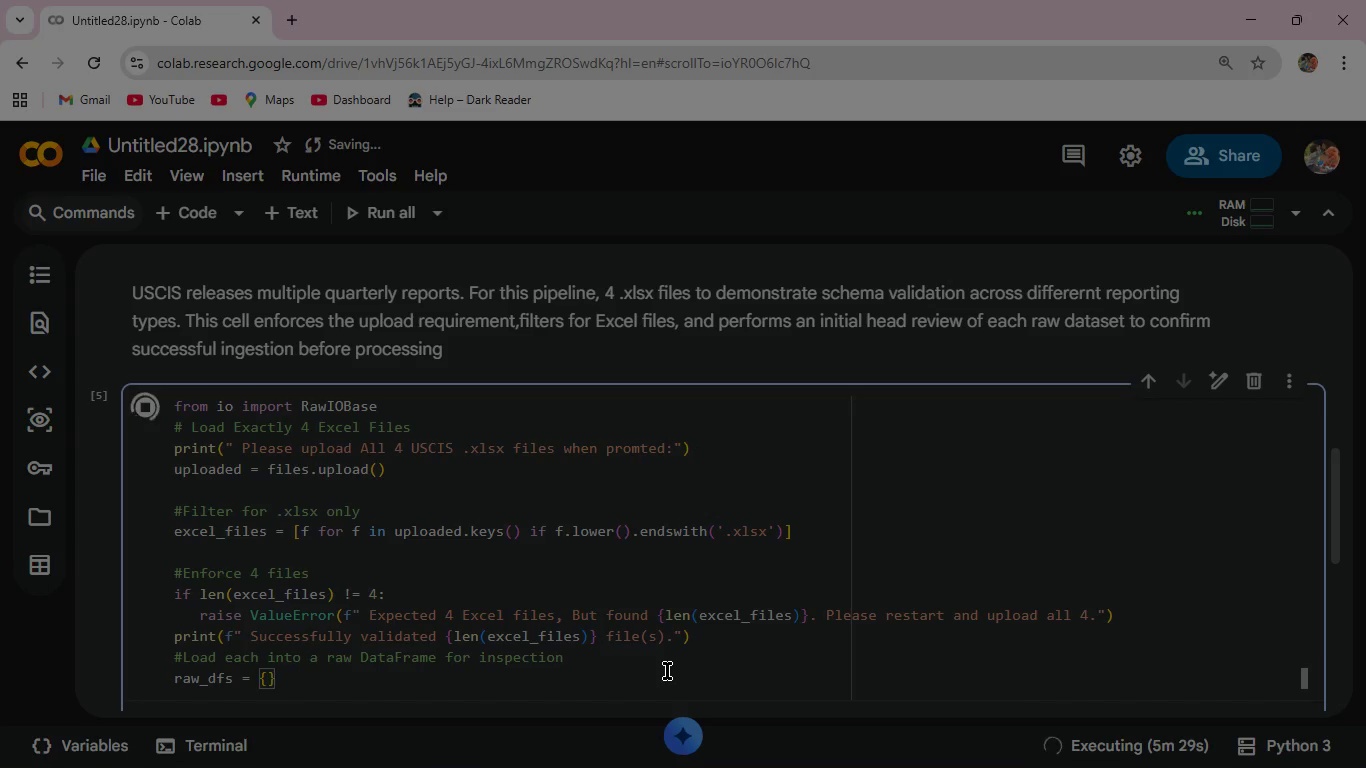 
key(Enter)
 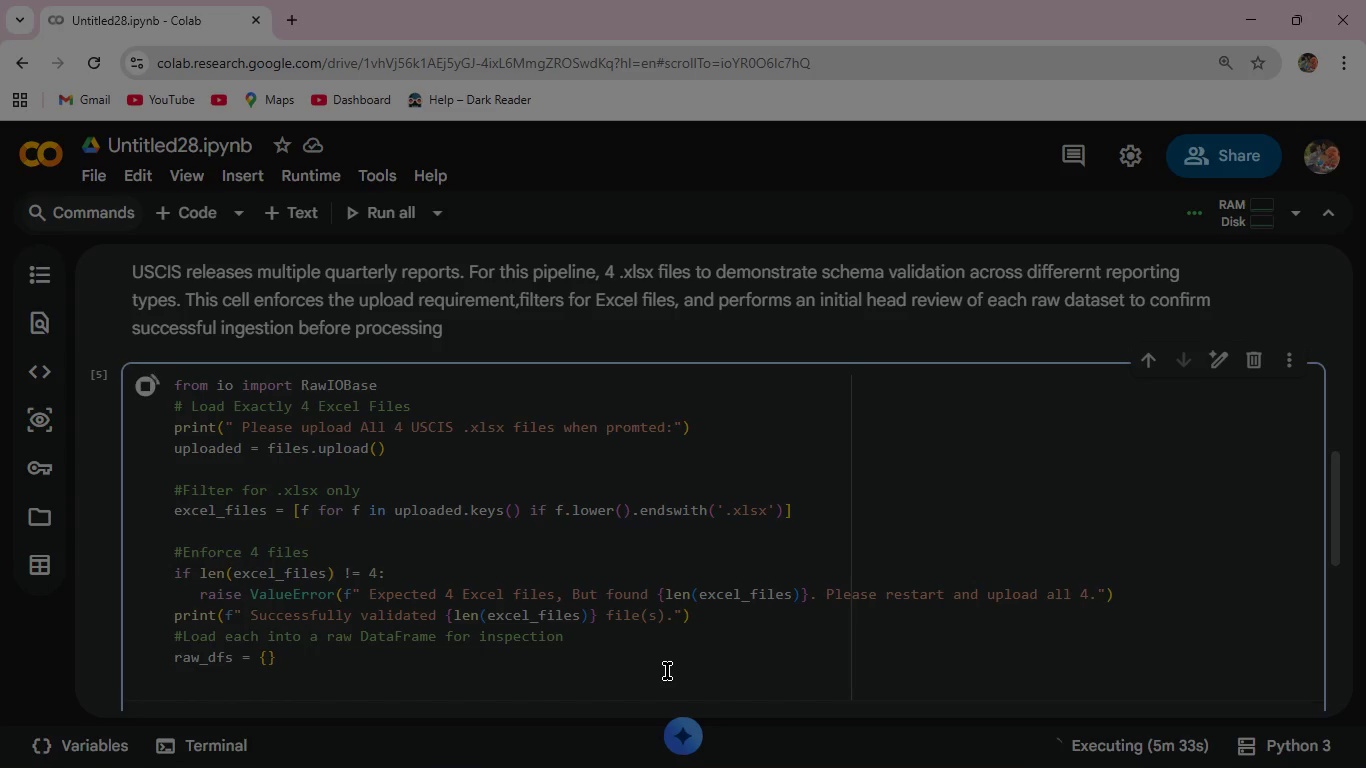 
type(for fp in excel)
 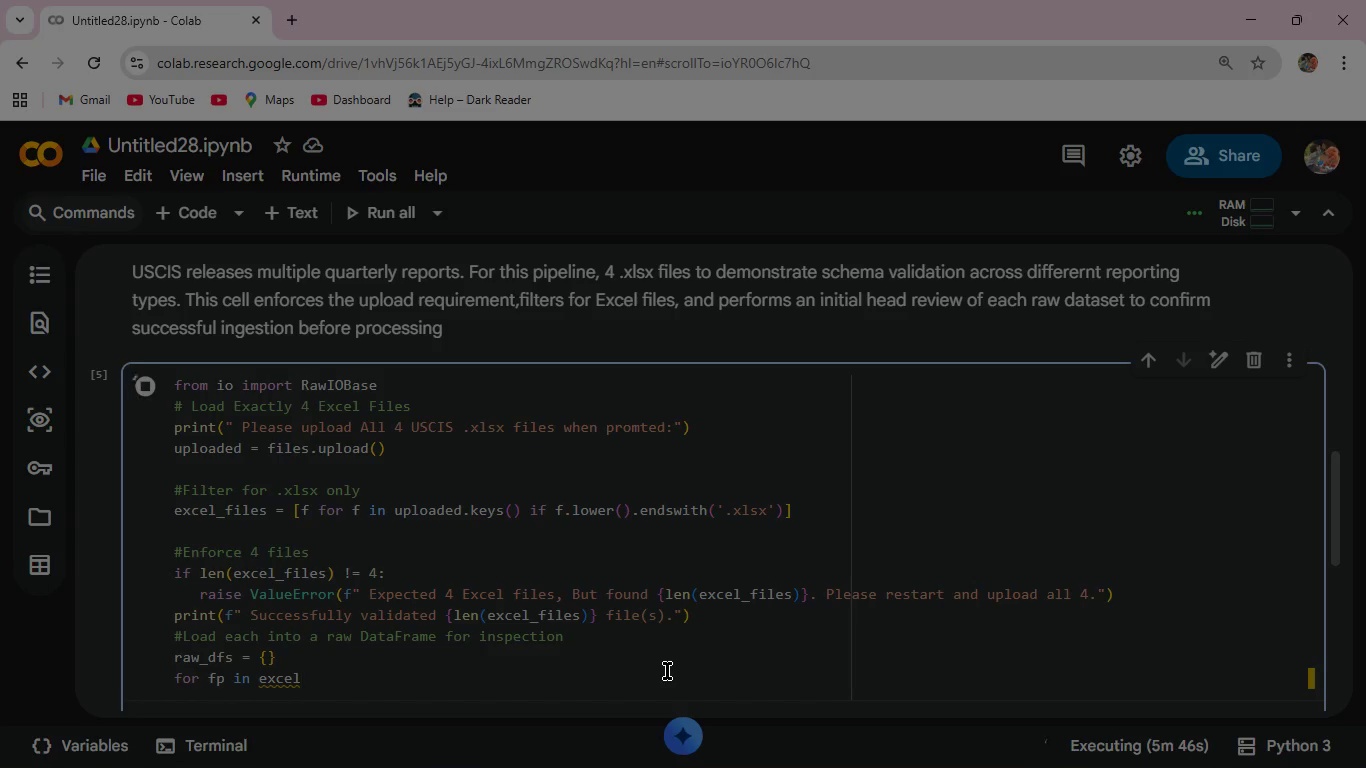 
type(_files:)
 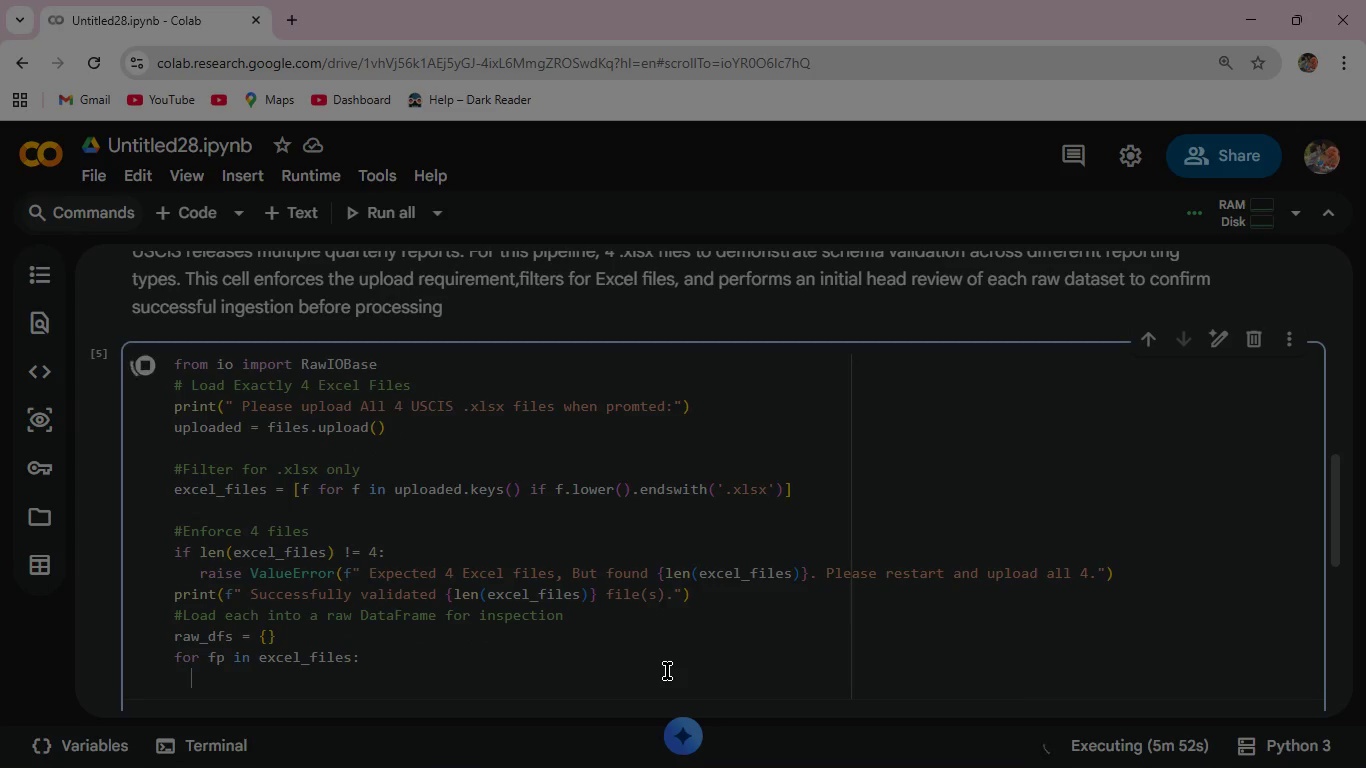 
 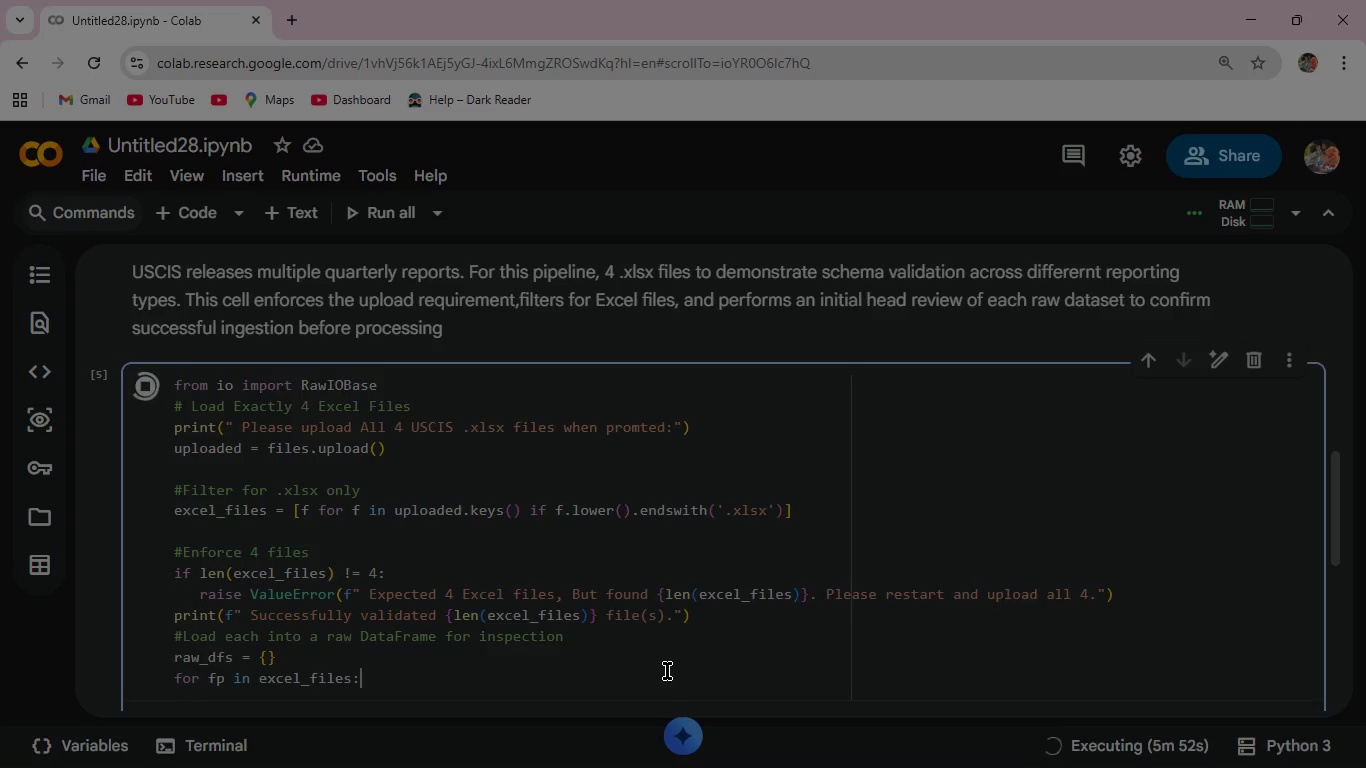 
key(Enter)
 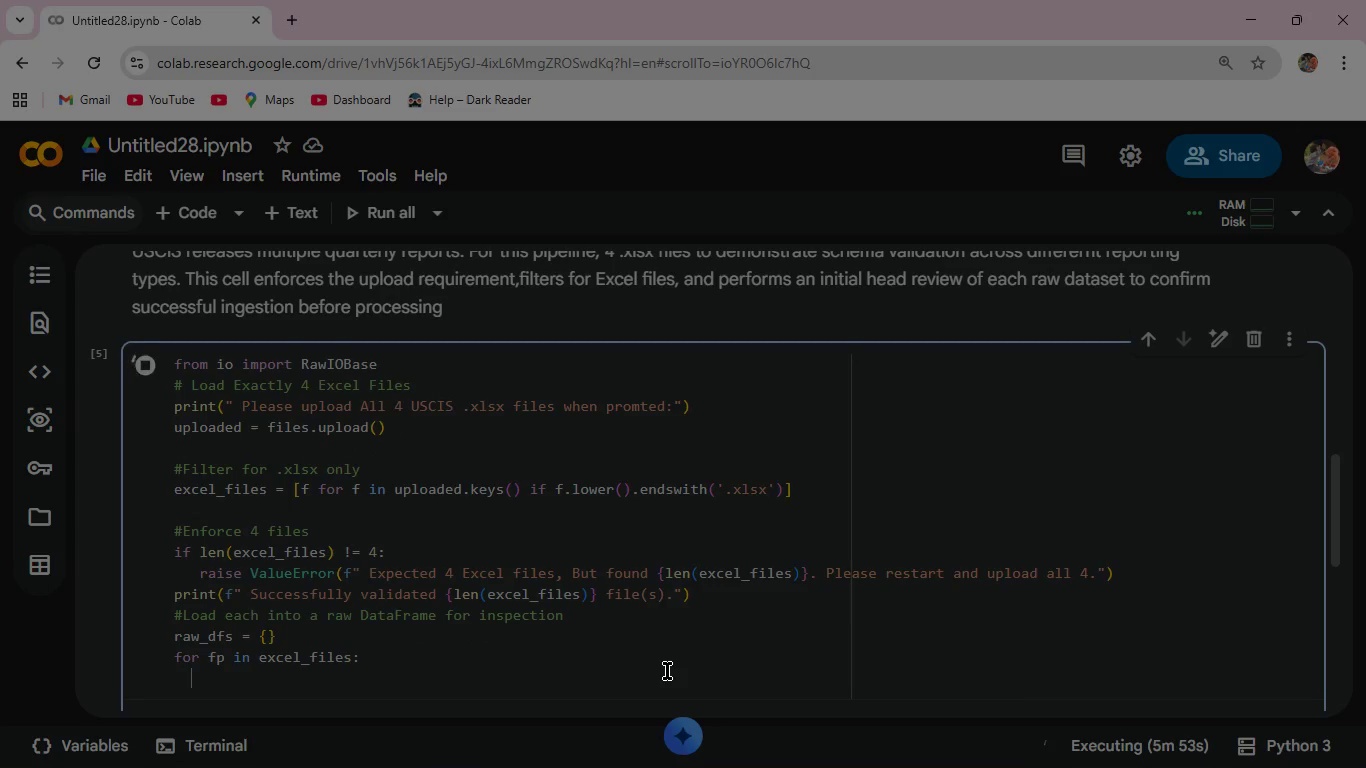 
key(Enter)
 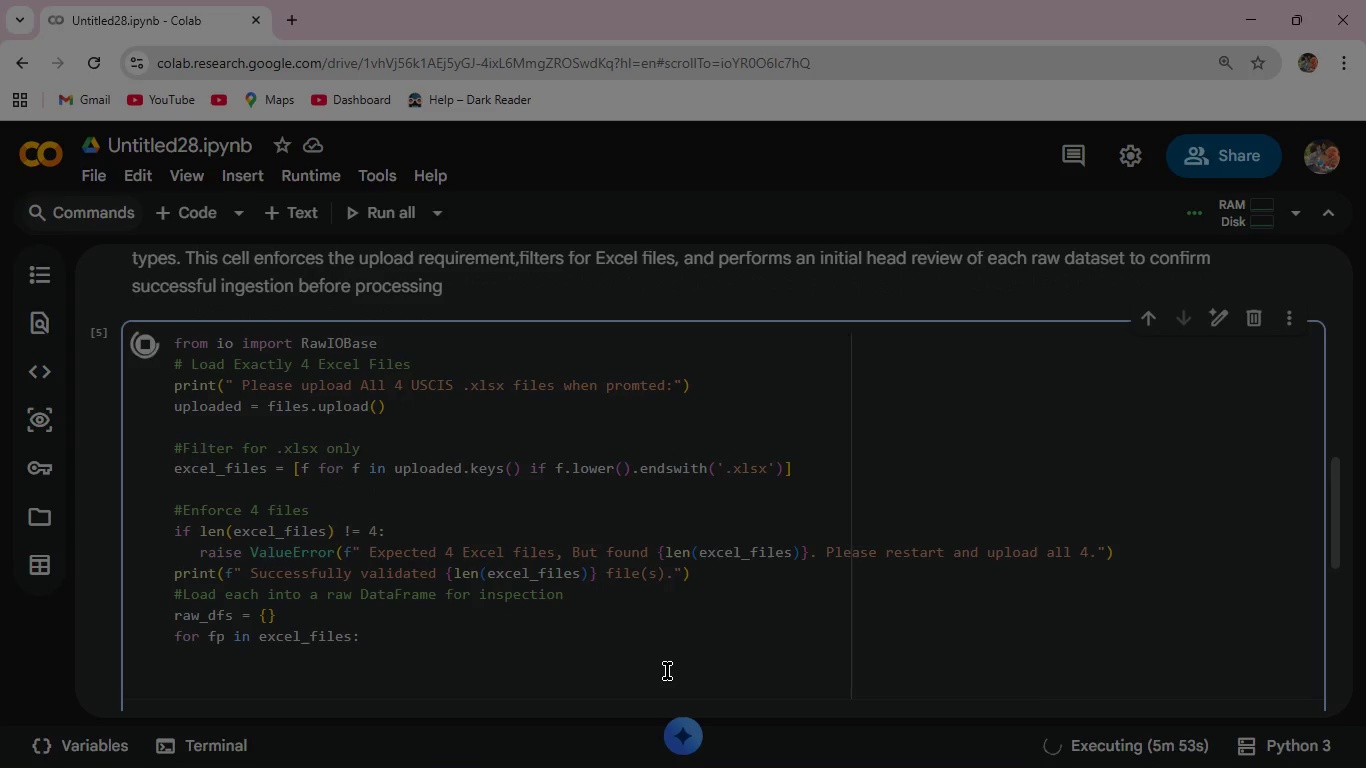 
key(Backspace)
 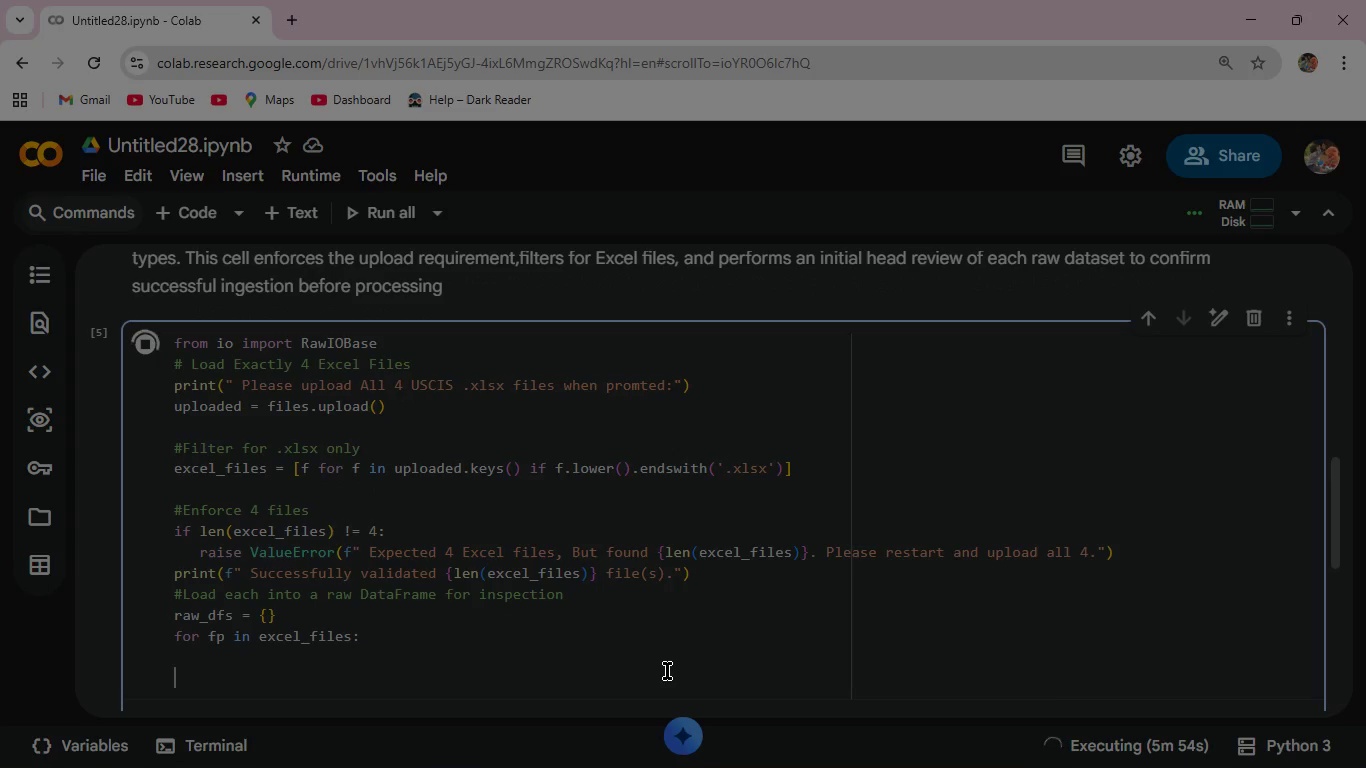 
key(Backspace)
 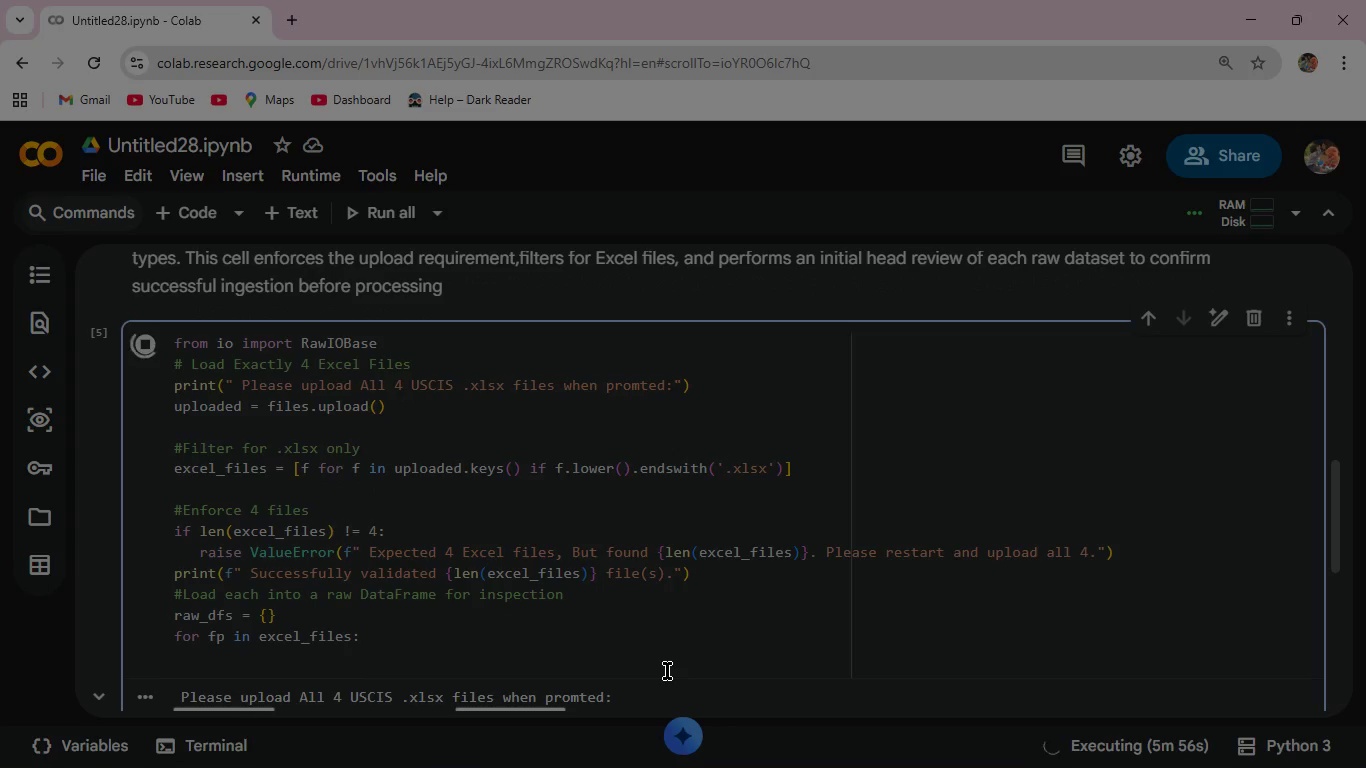 
key(Space)
 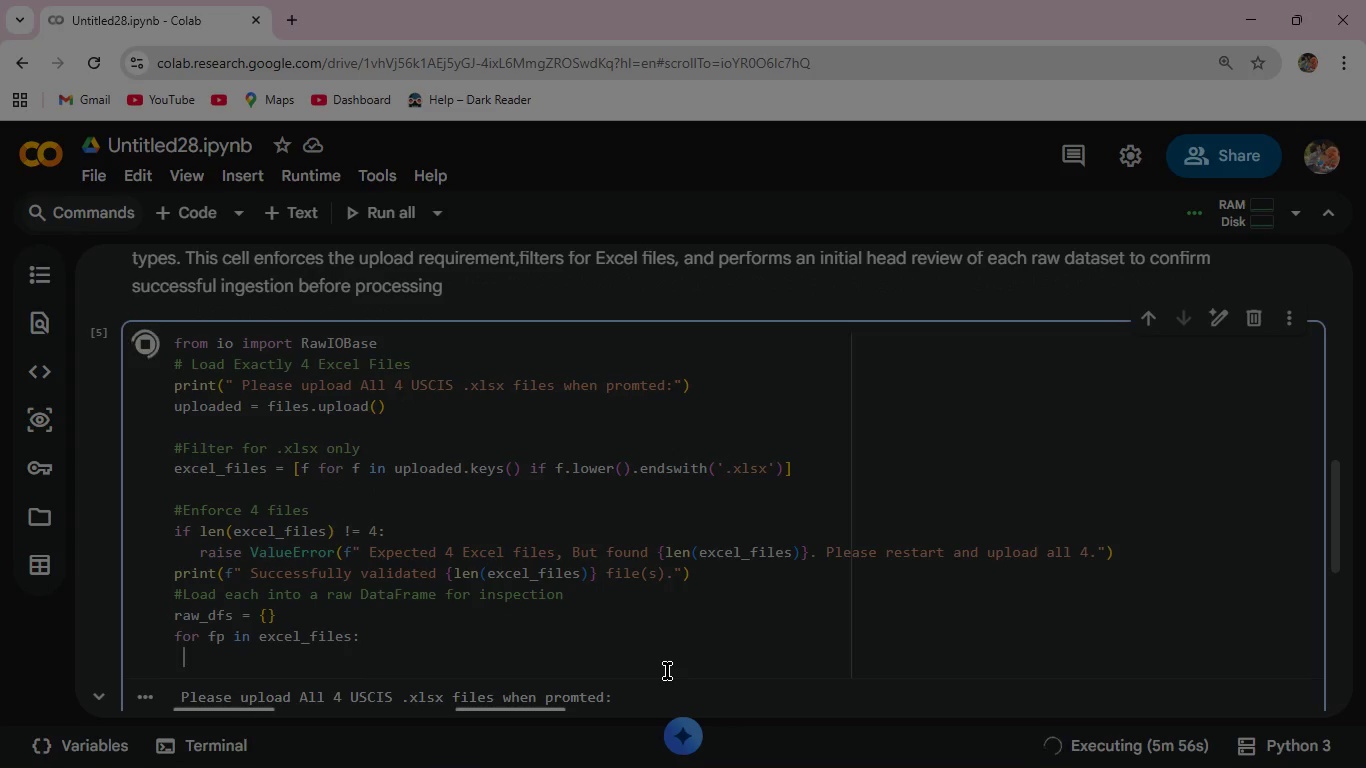 
key(Space)
 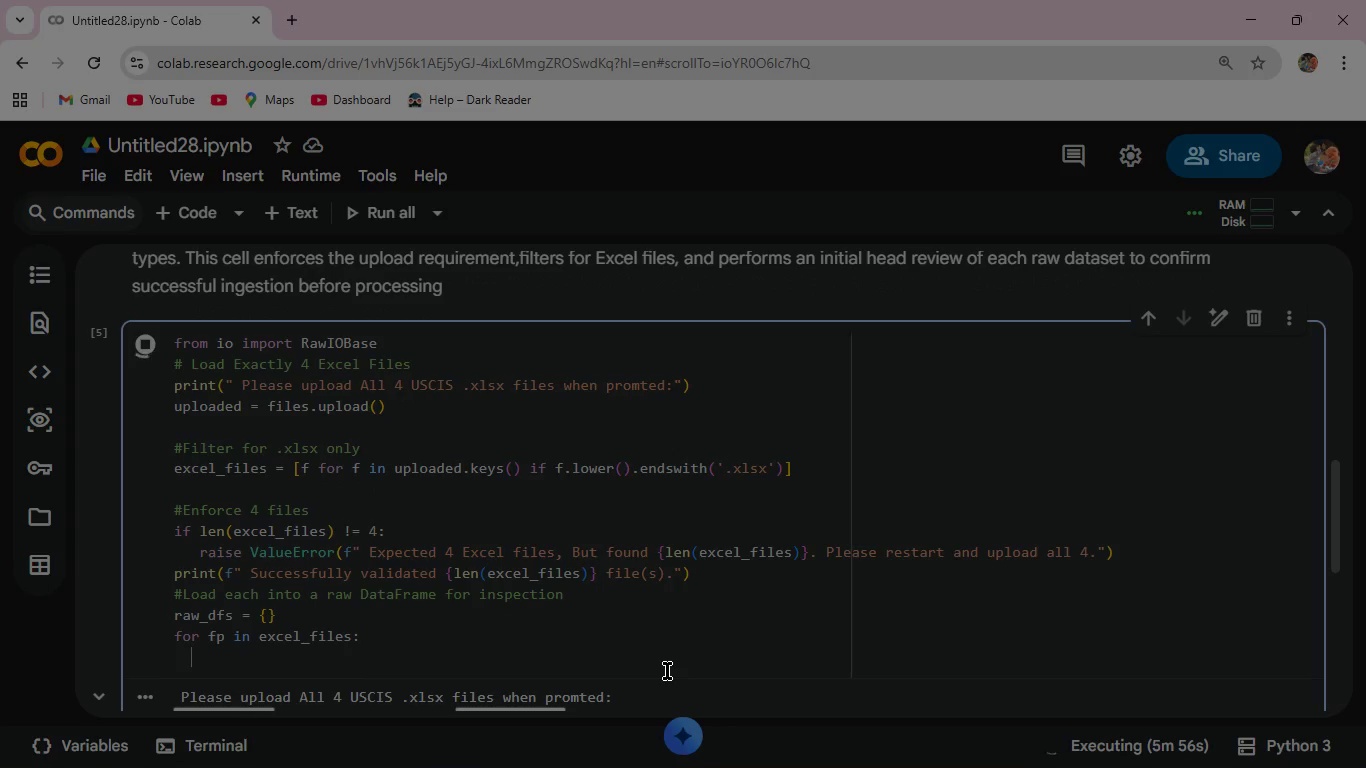 
key(Space)
 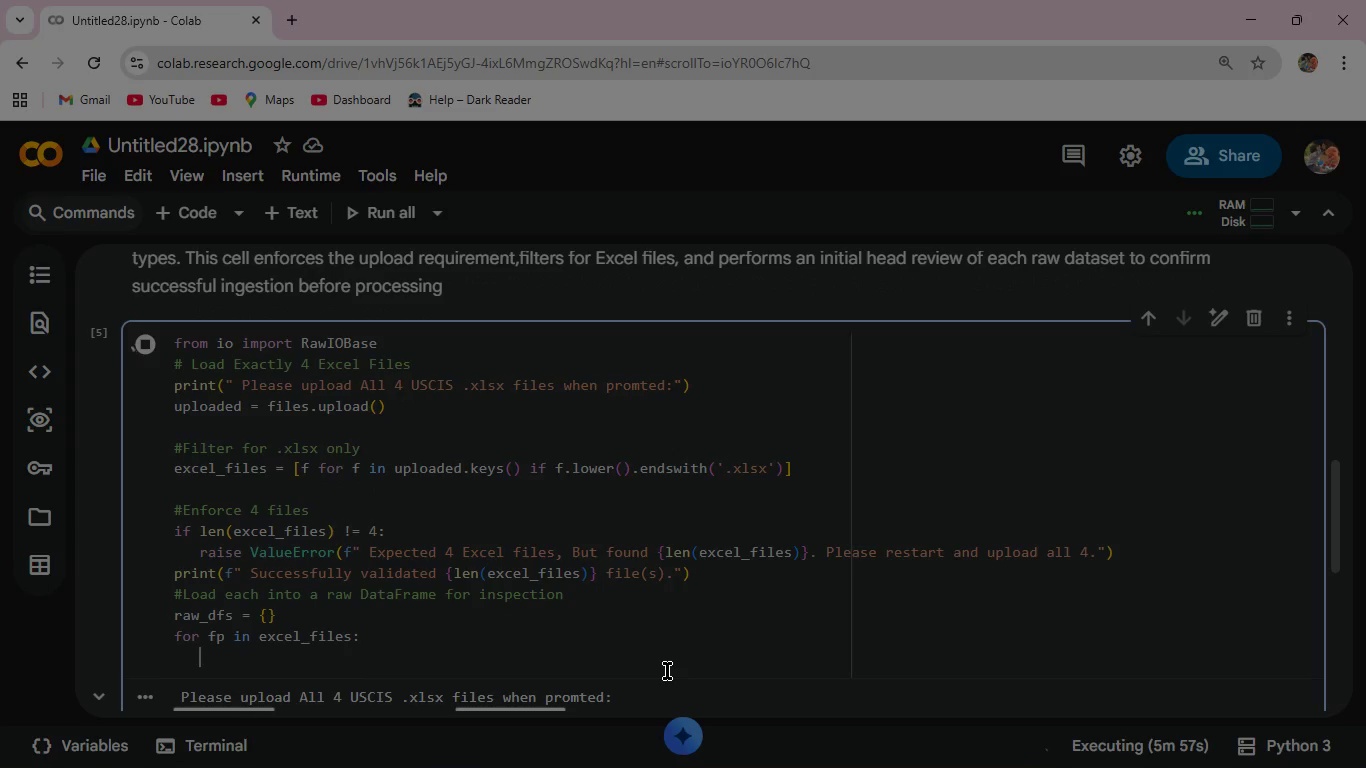 
key(Space)
 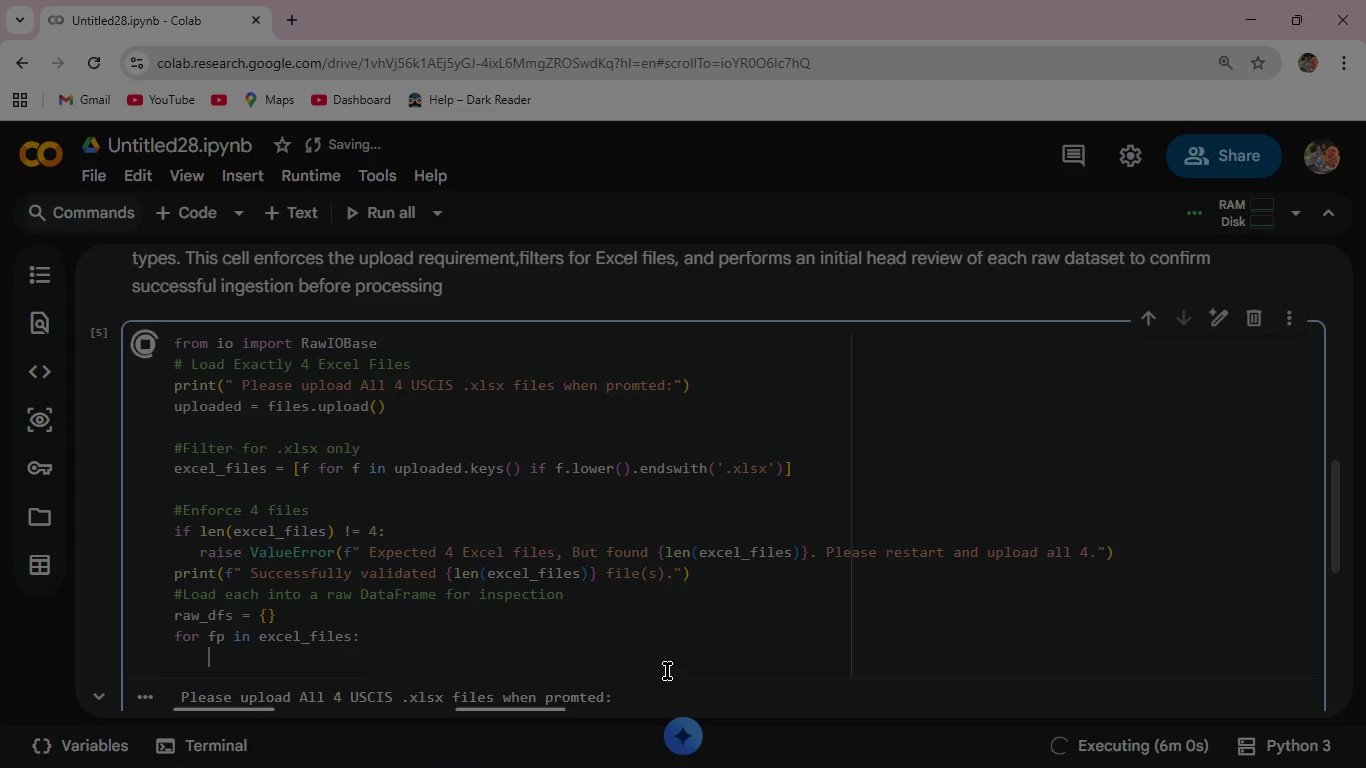 
type(df = pd.read)
 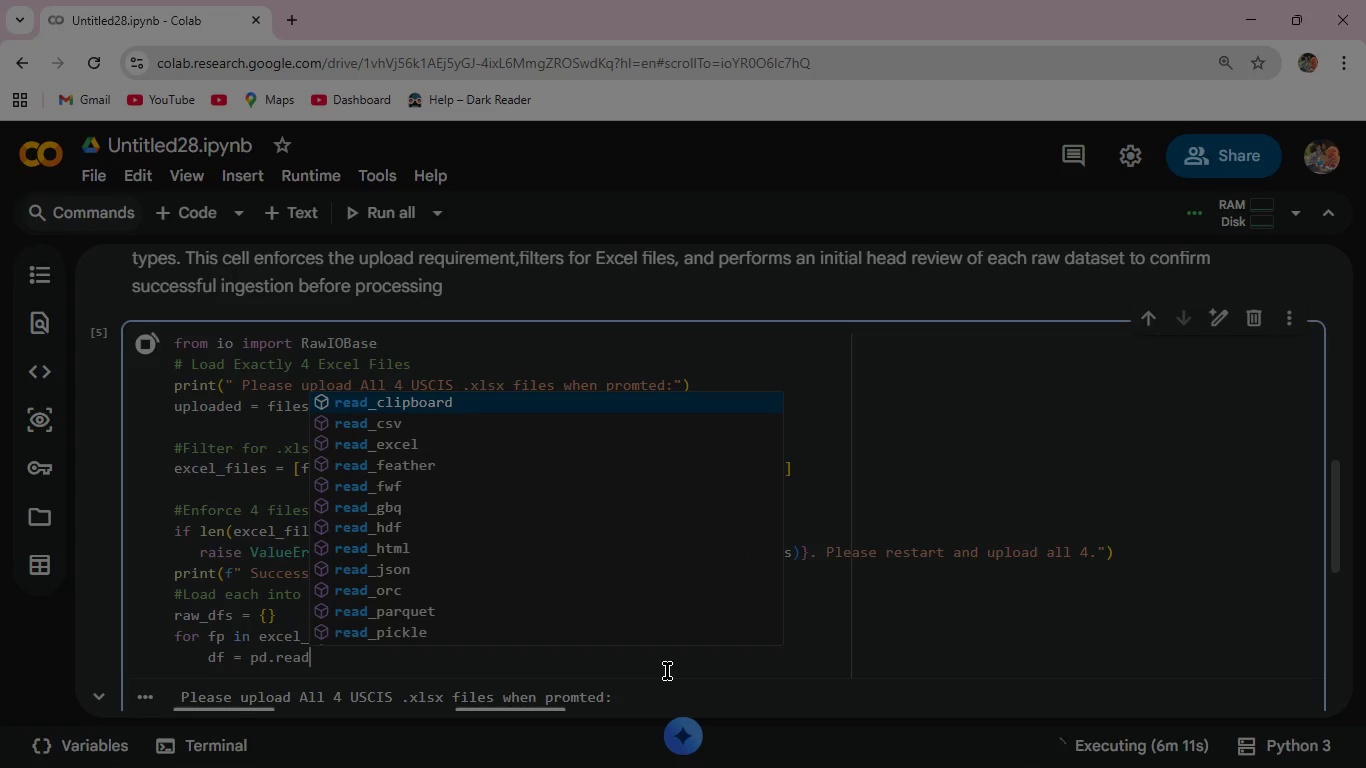 
key(ArrowDown)
 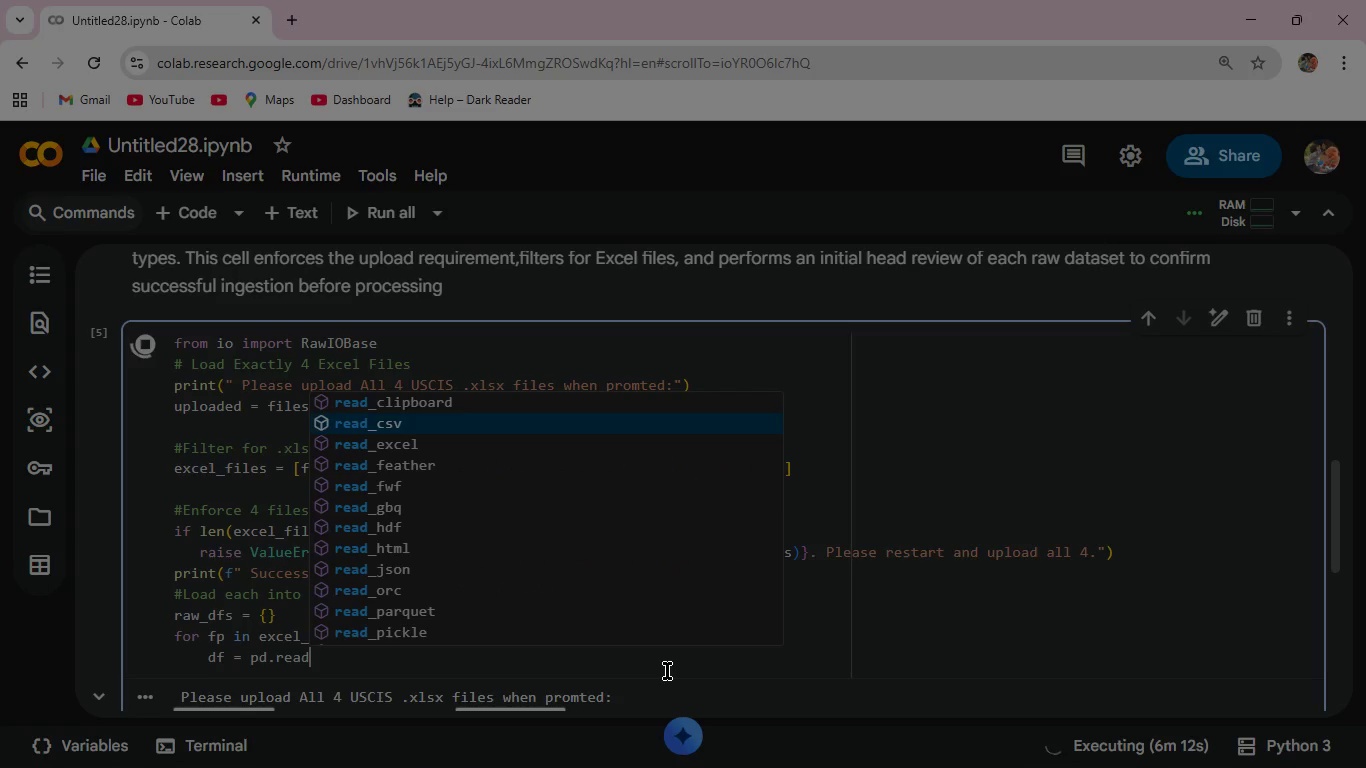 
key(ArrowDown)
 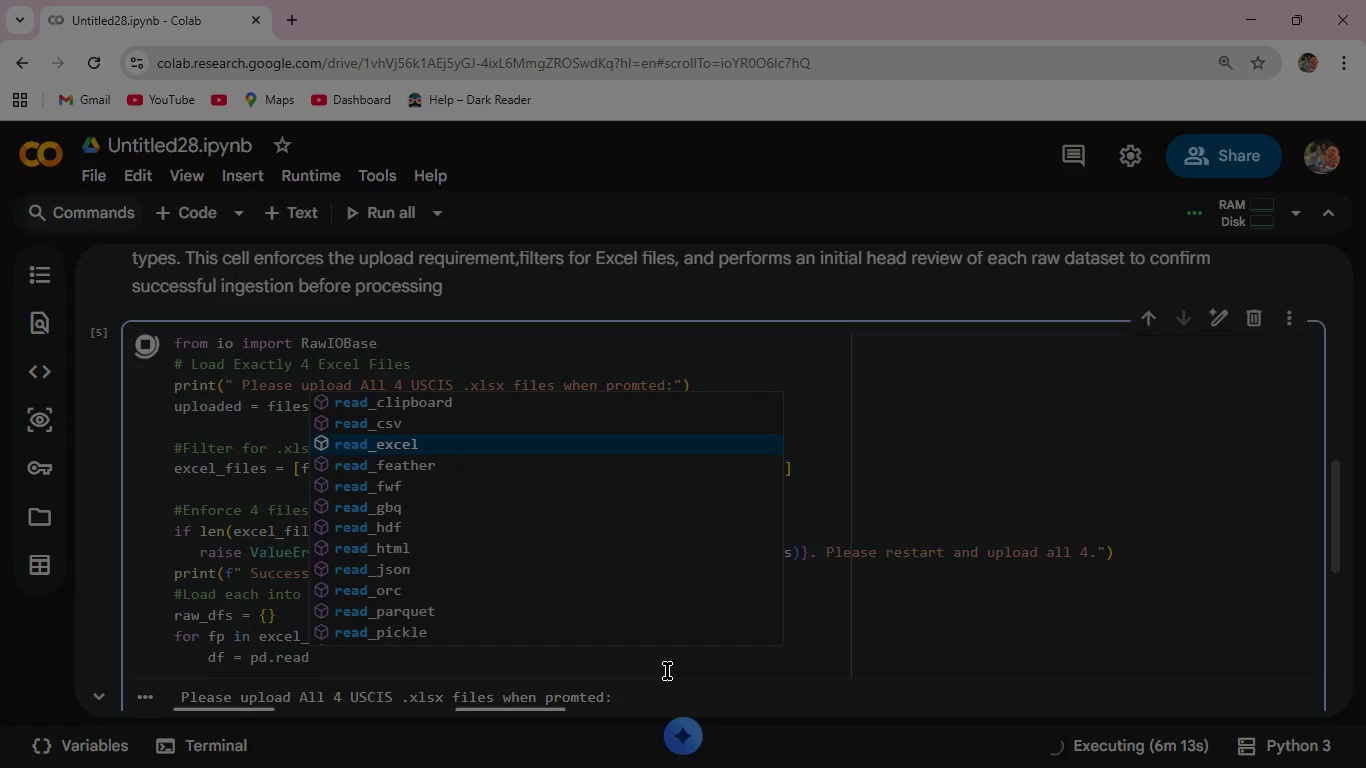 
key(Enter)
 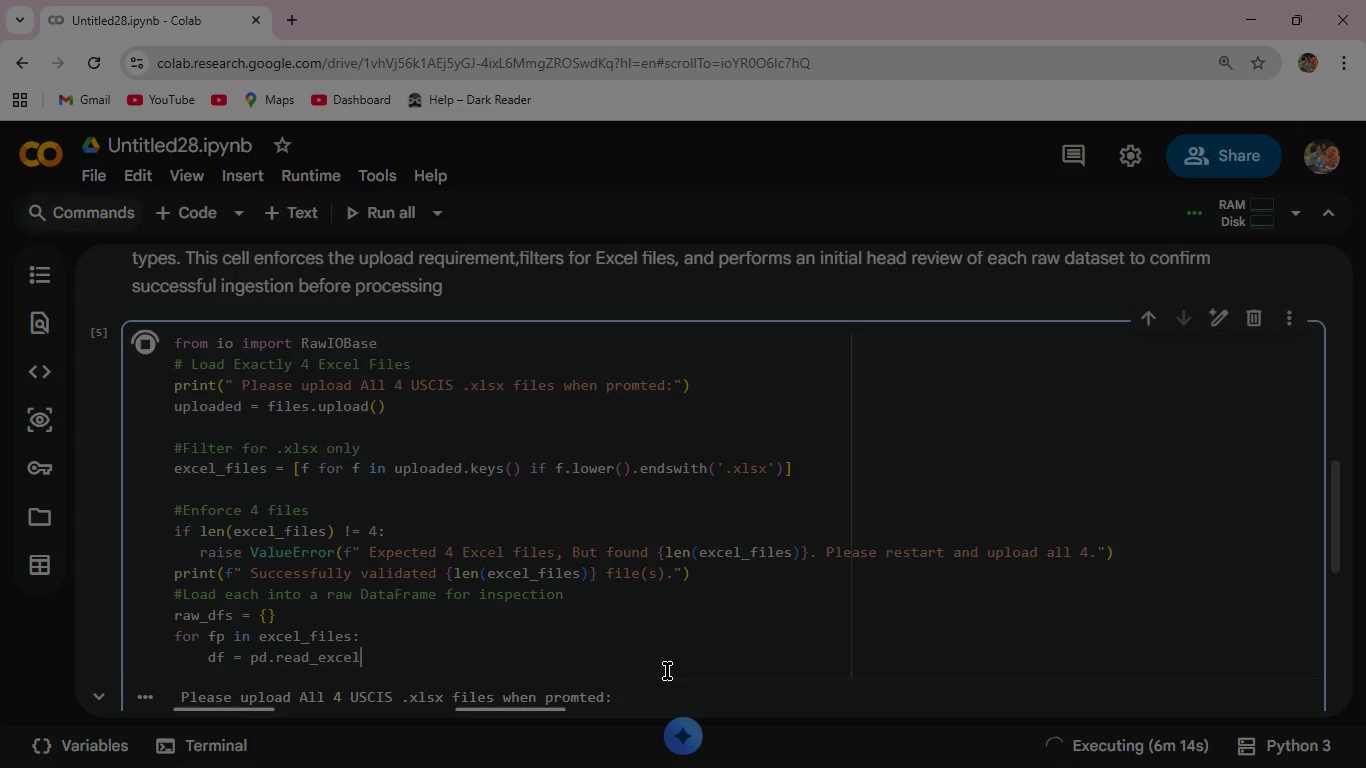 
type((fp, sheet_Name)
 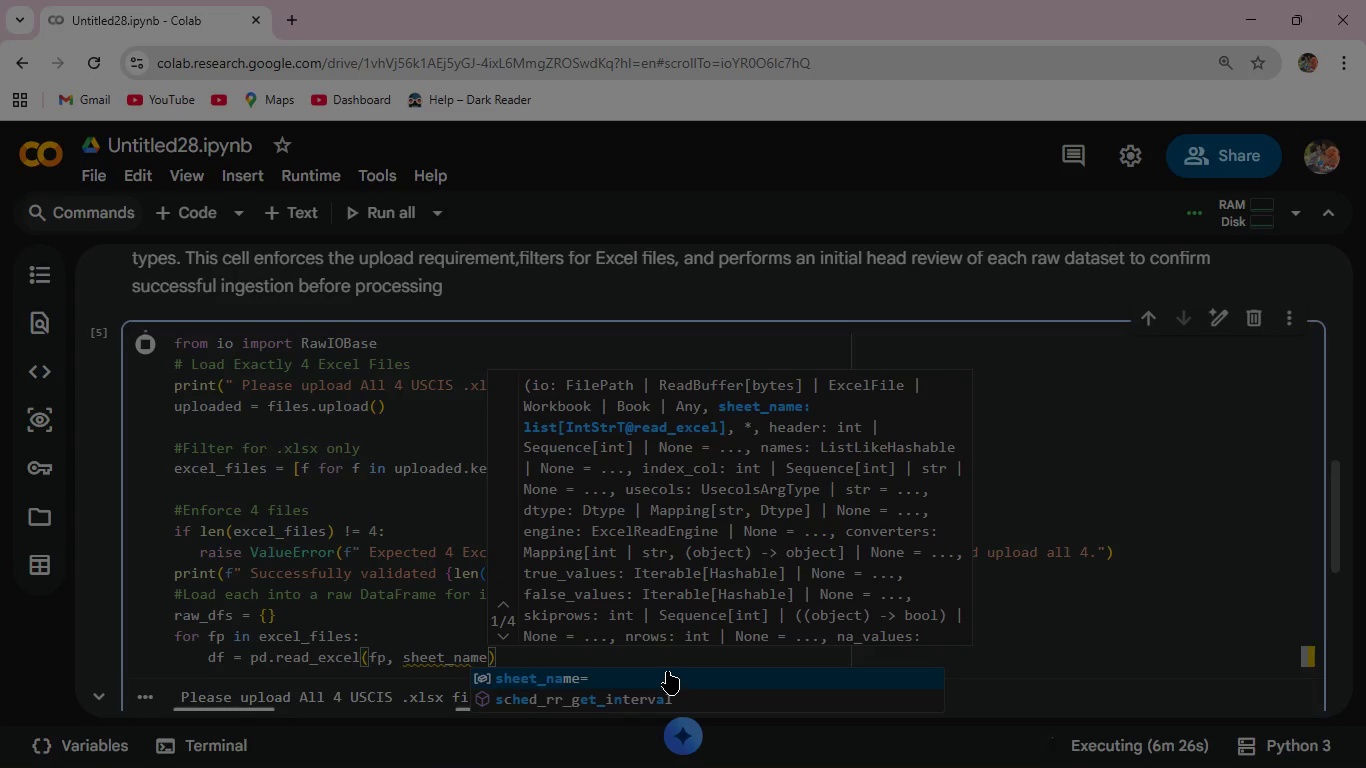 
key(Enter)
 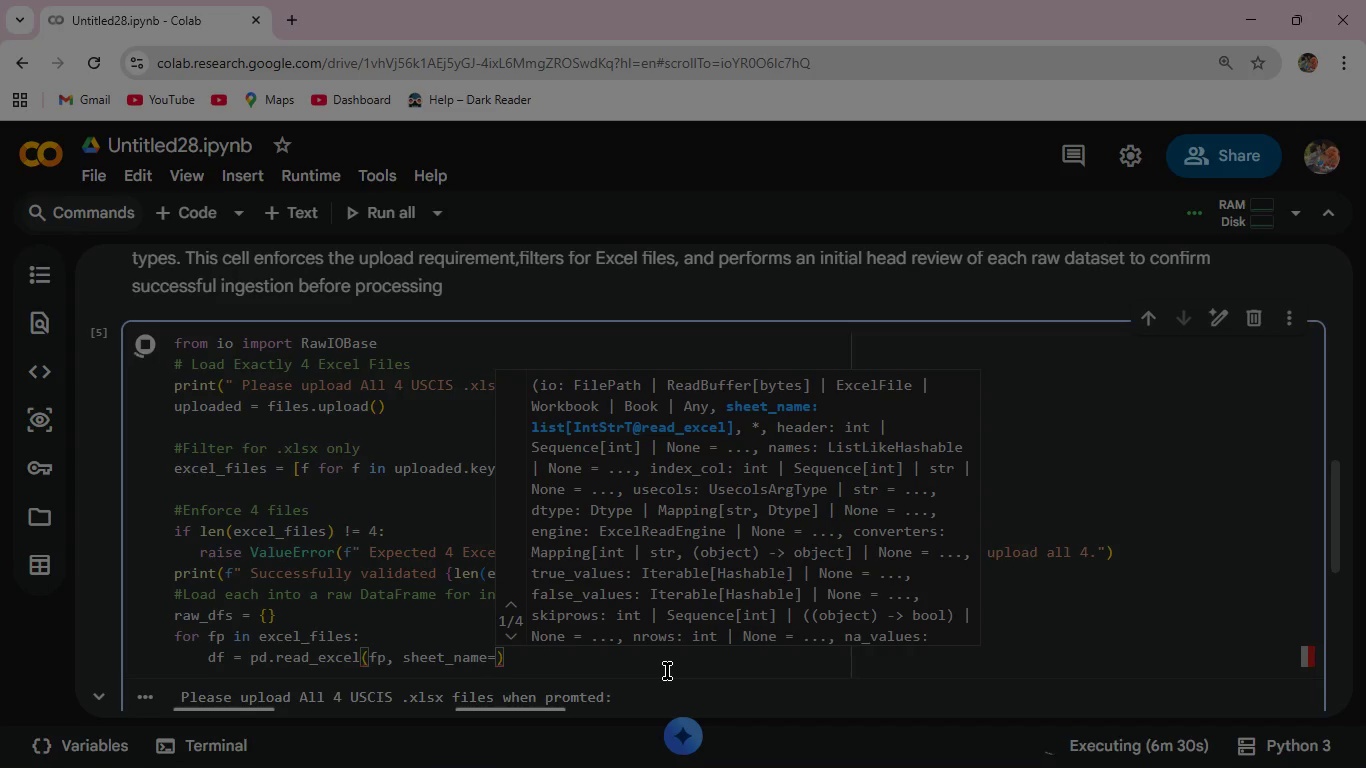 
type(0, header=None)
 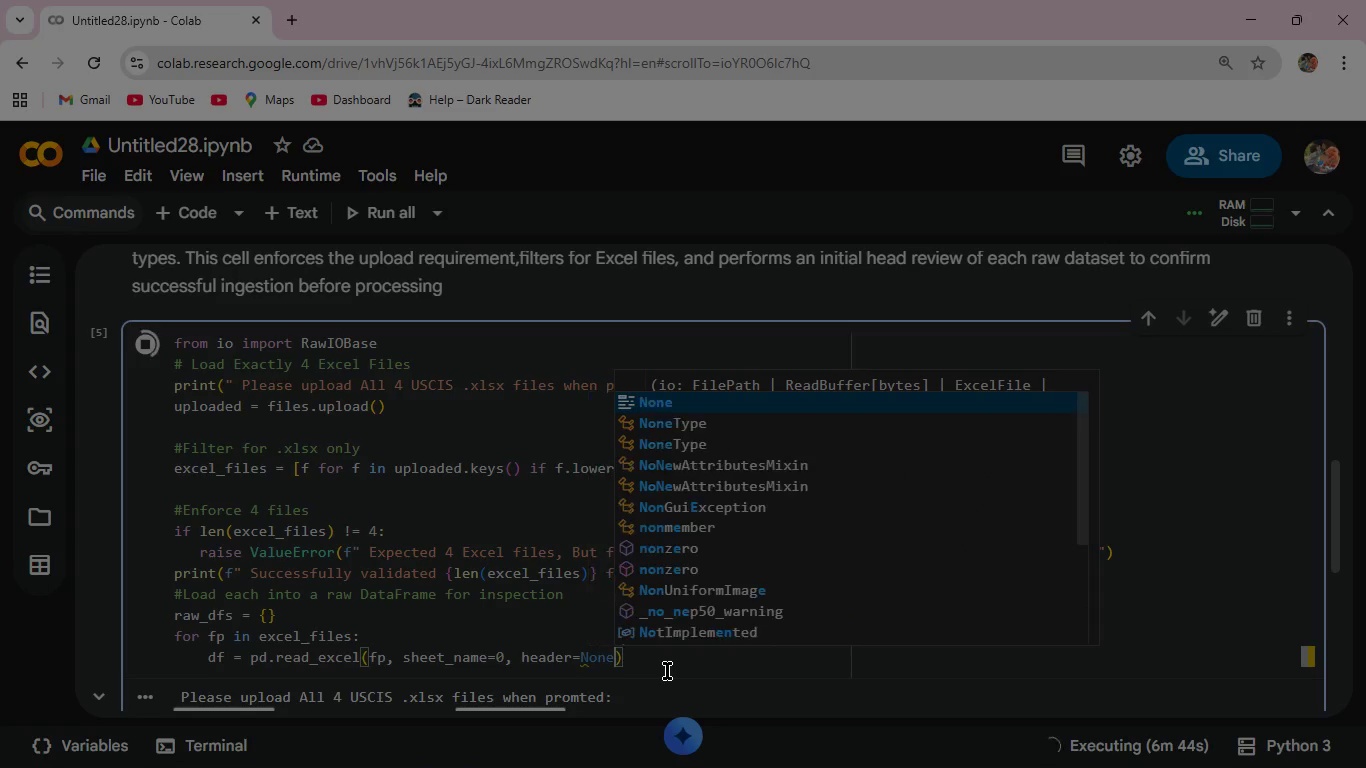 
key(ArrowRight)
 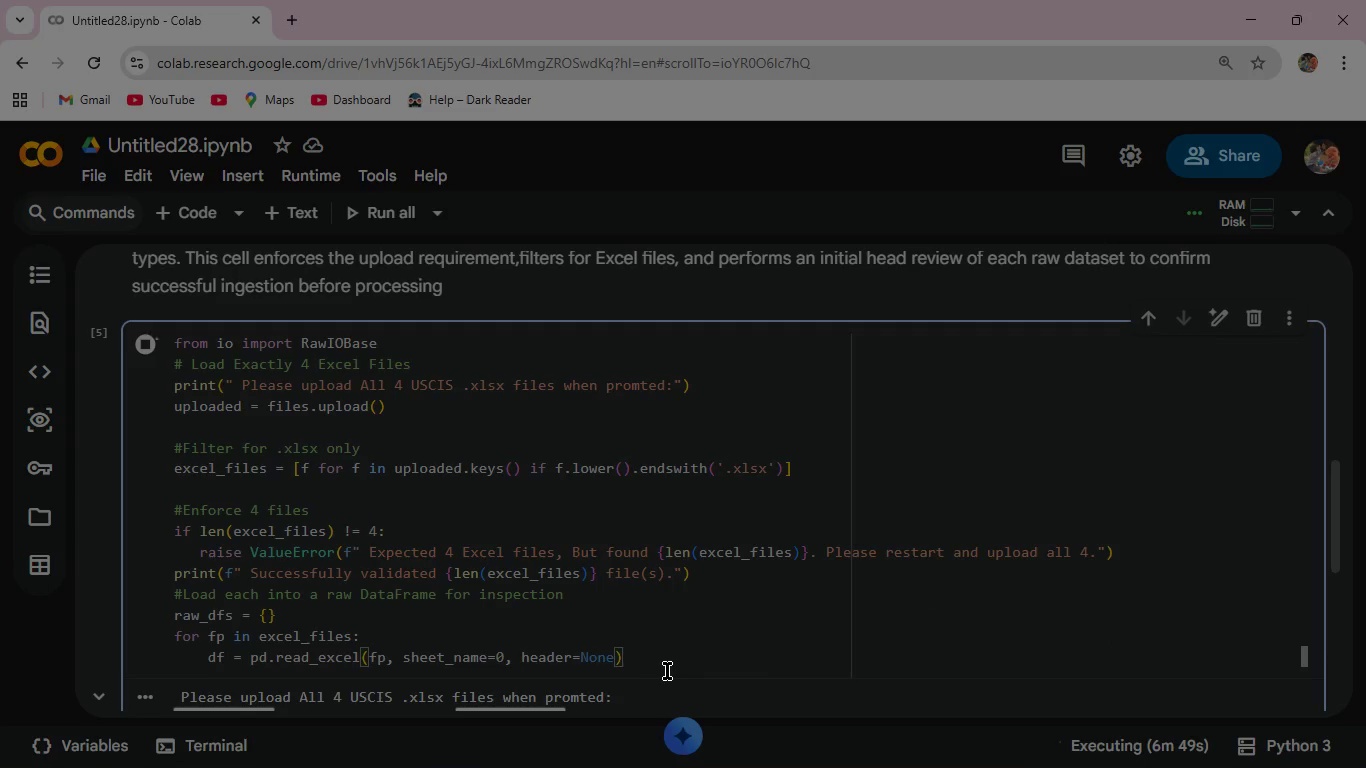 
key(Enter)
 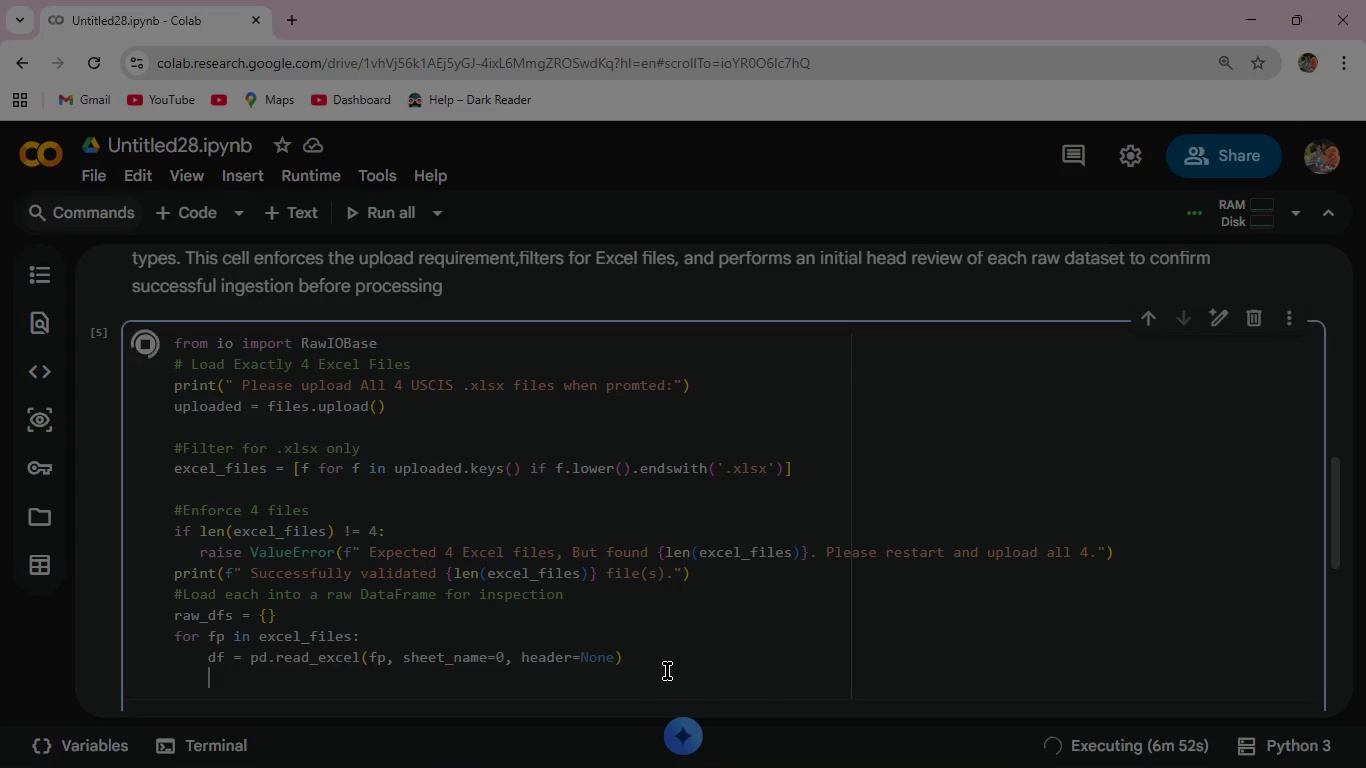 
type(raw_dfs[fp)
 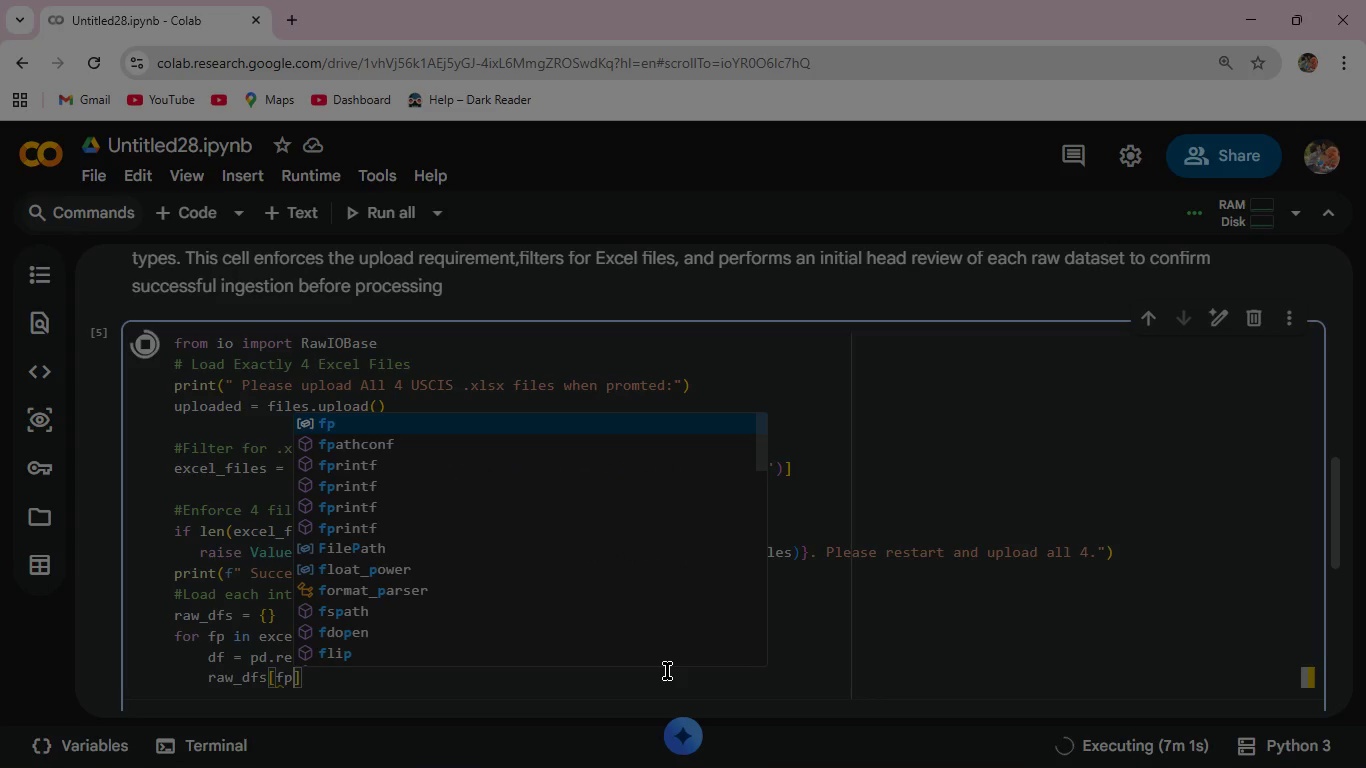 
key(ArrowRight)
 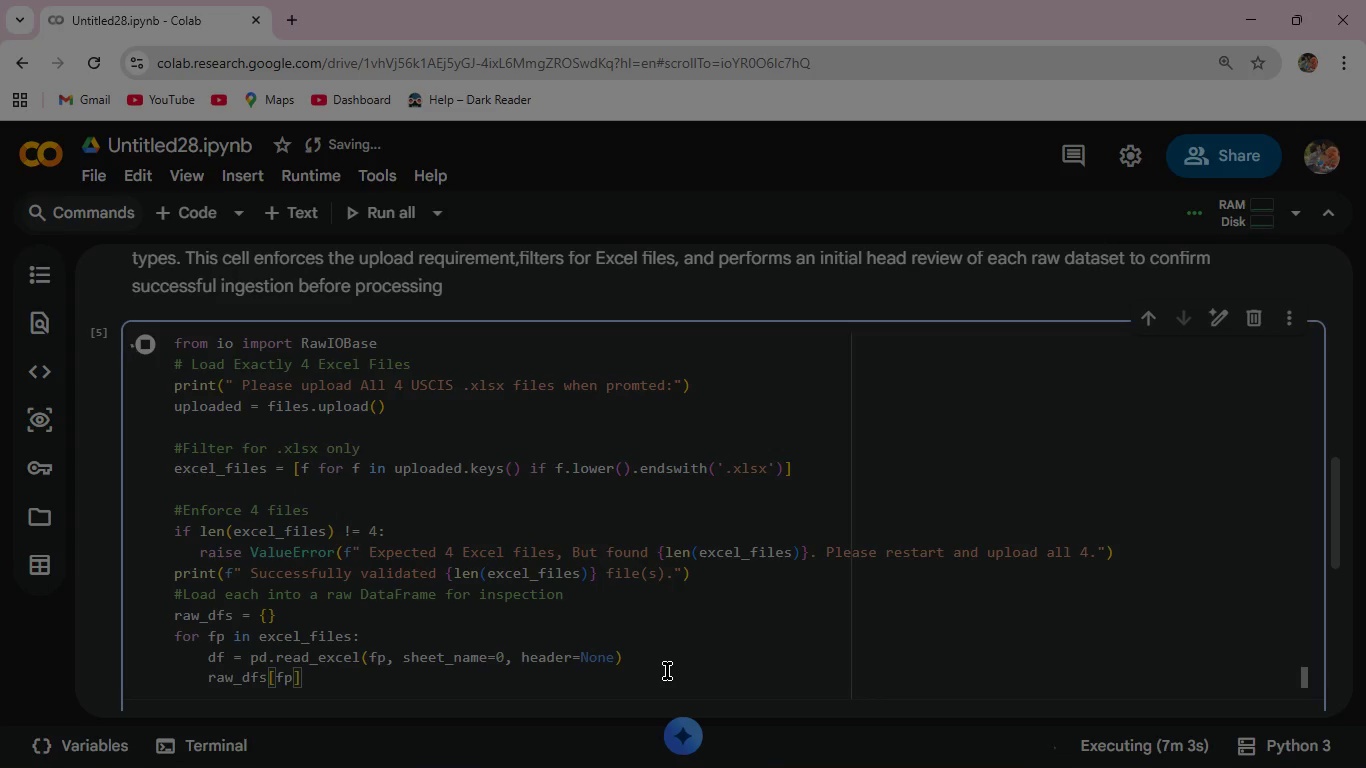 
key(ArrowRight)
 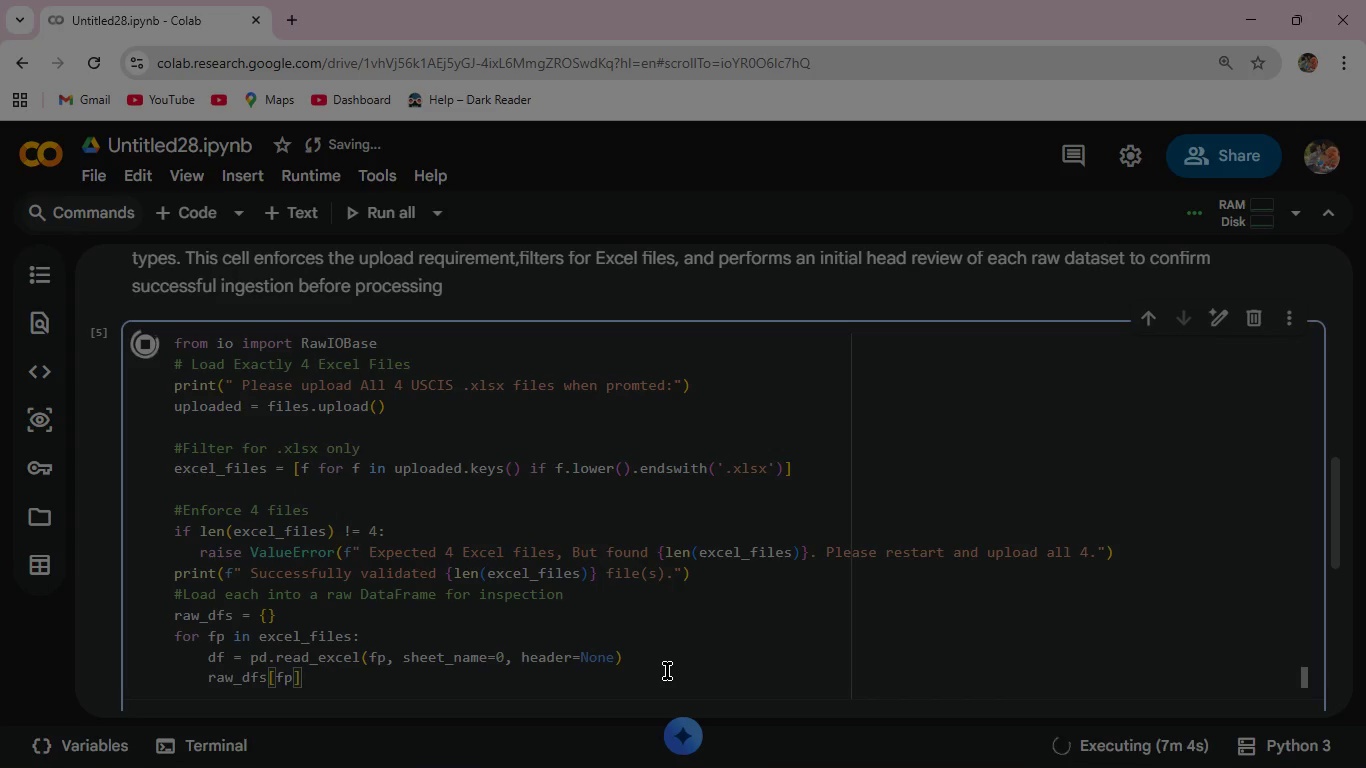 
type( = df)
 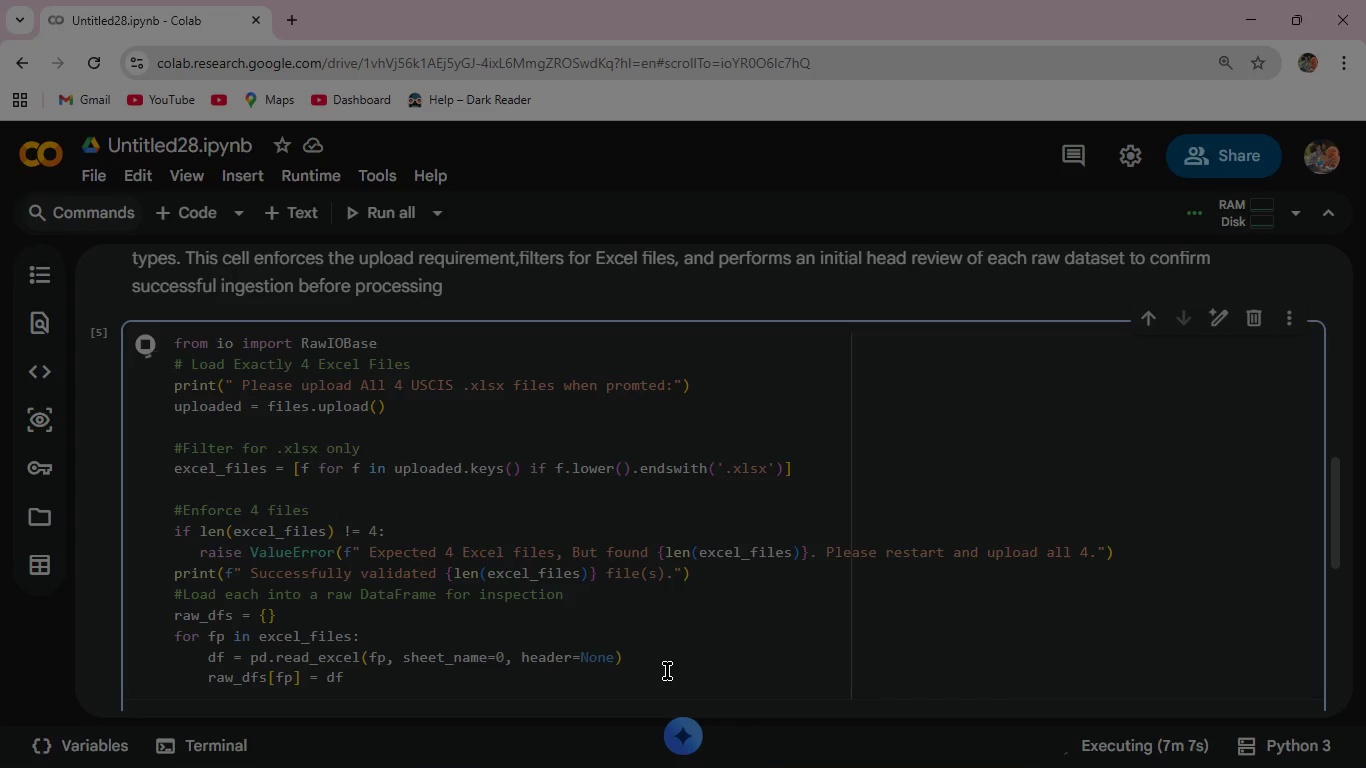 
key(Enter)
 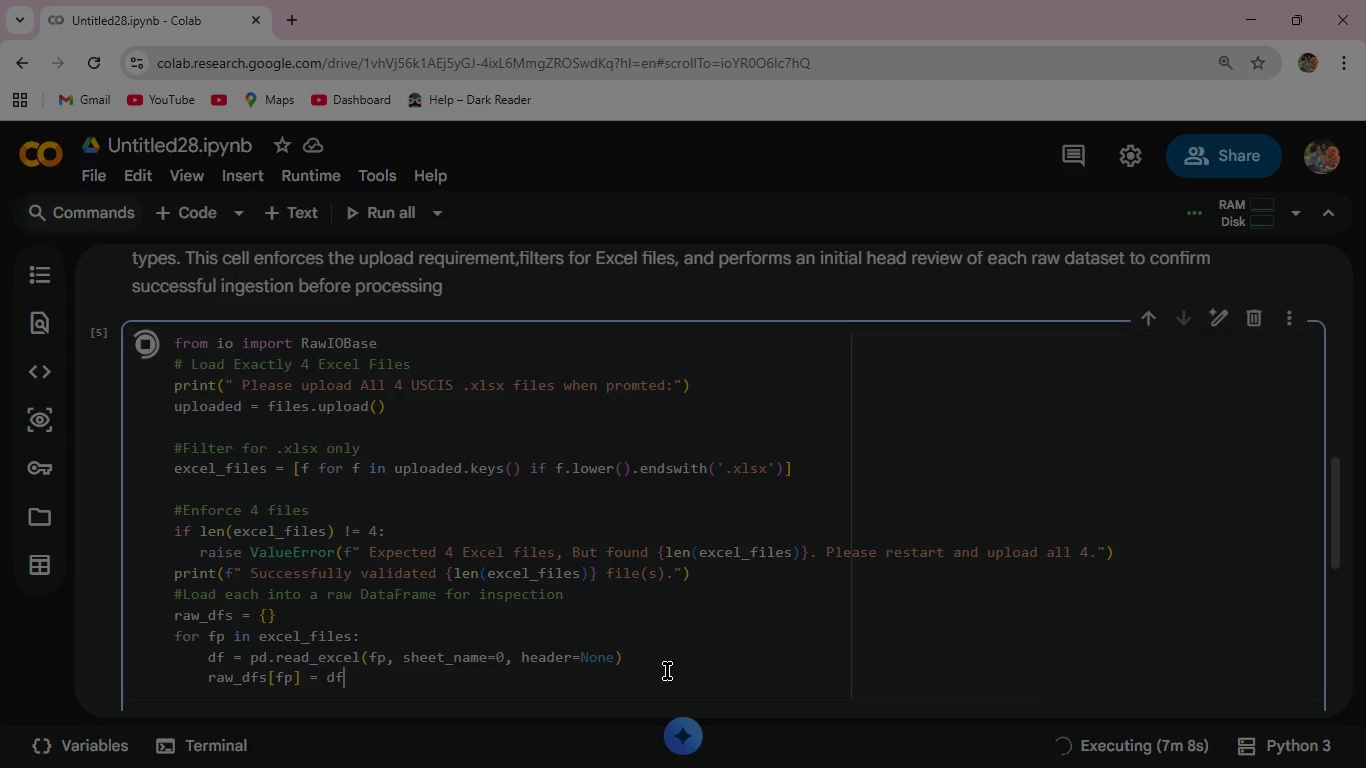 
key(Enter)
 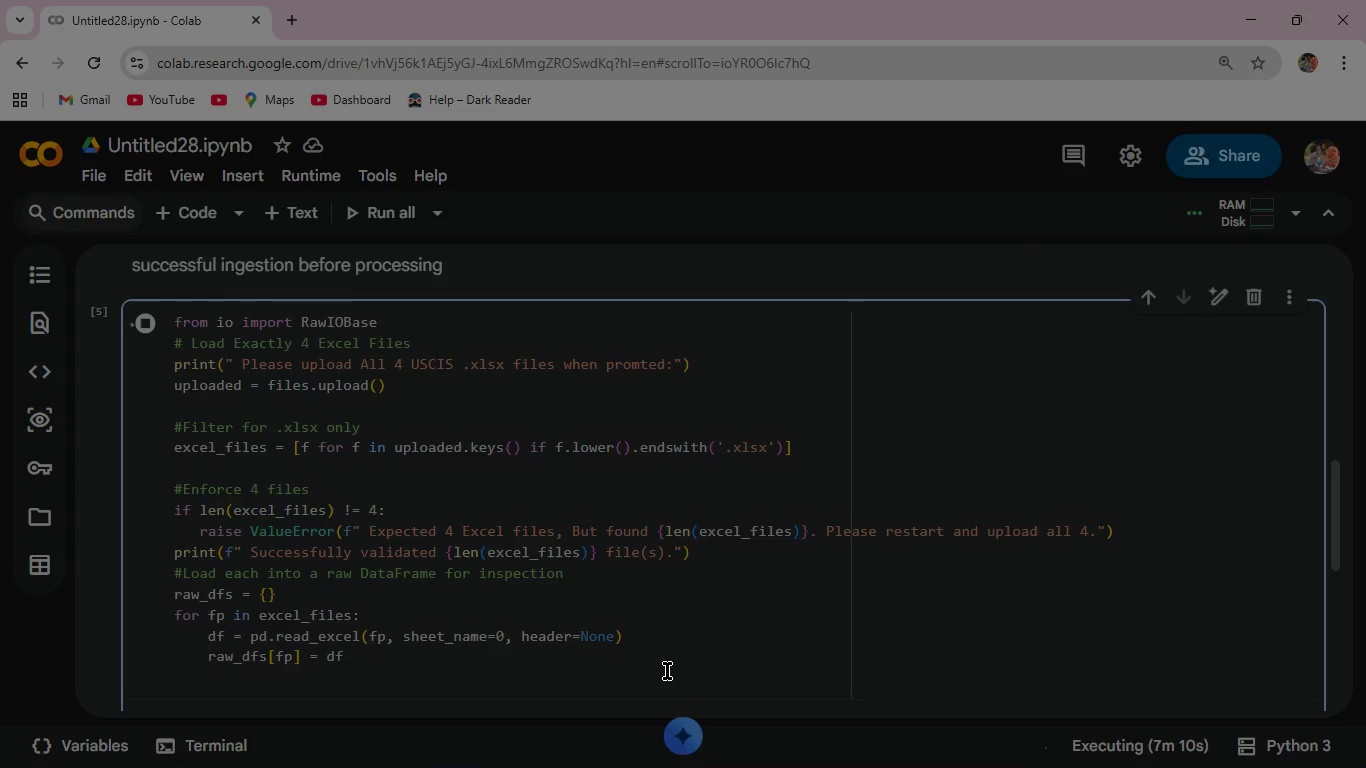 
type(display )
key(Backspace)
type((Markdown)
 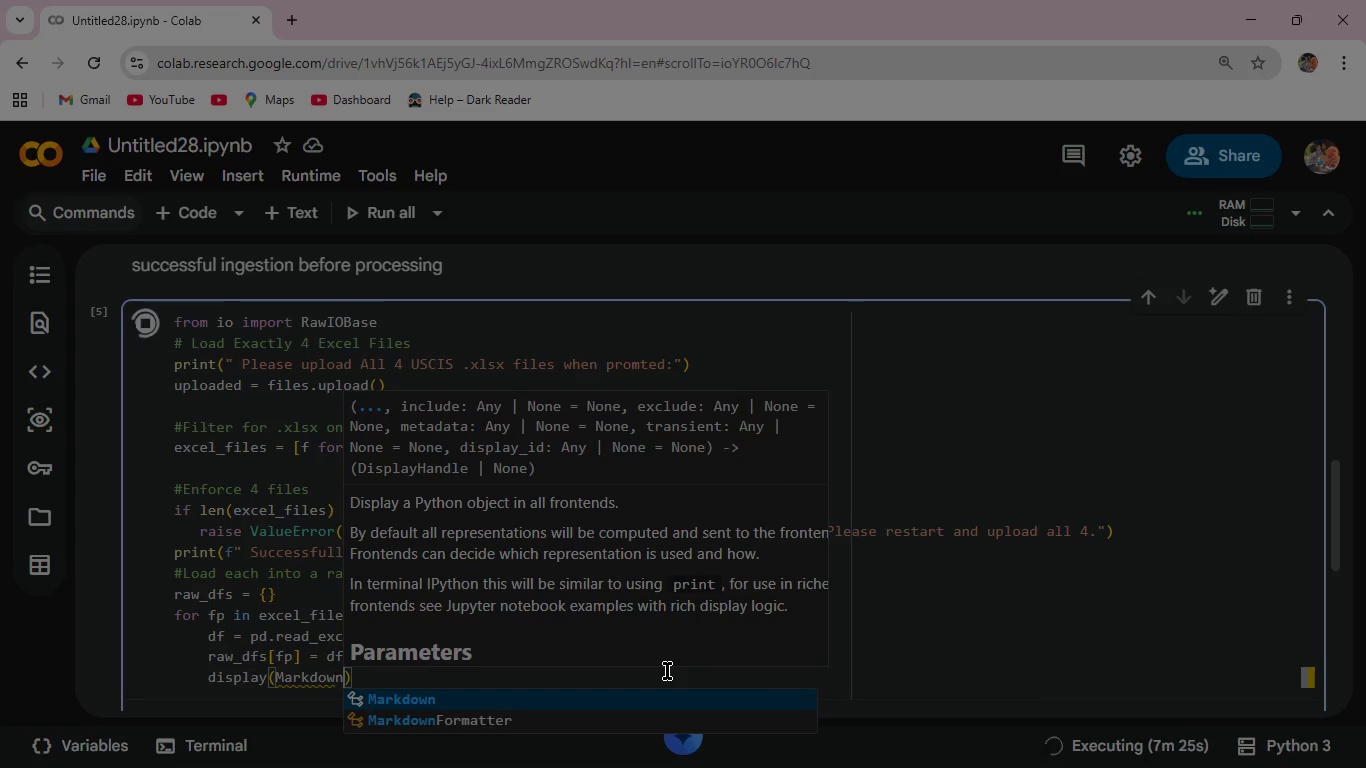 
key(Enter)
 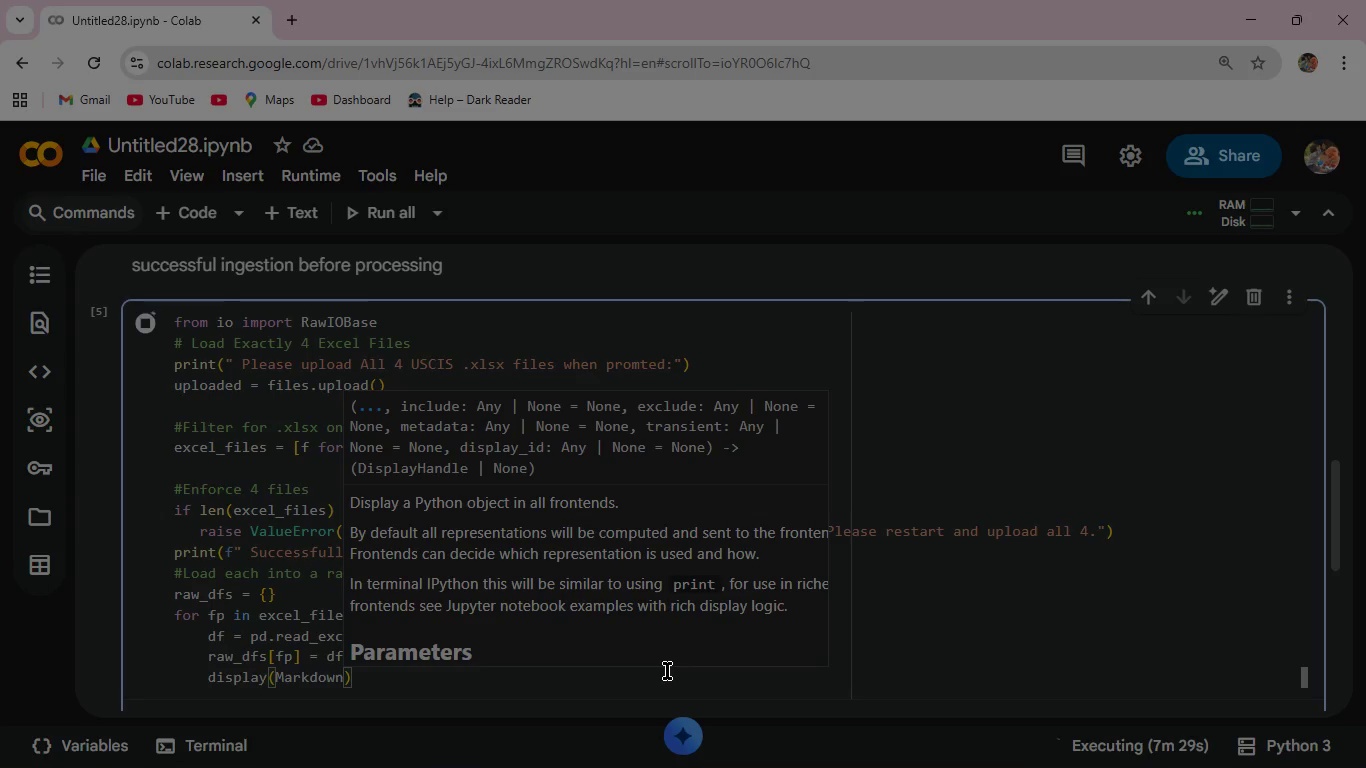 
type((f"### Raw Preview :)
 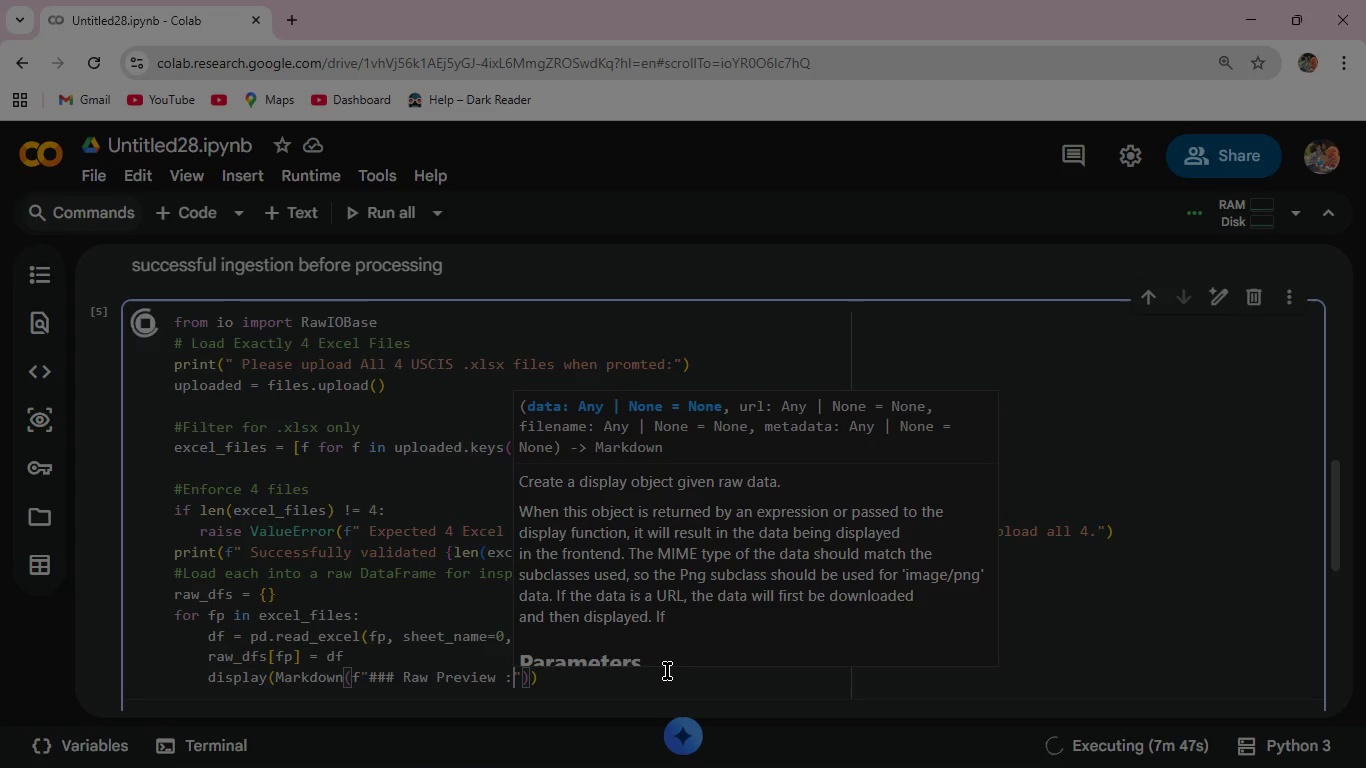 
type(`{fp)
 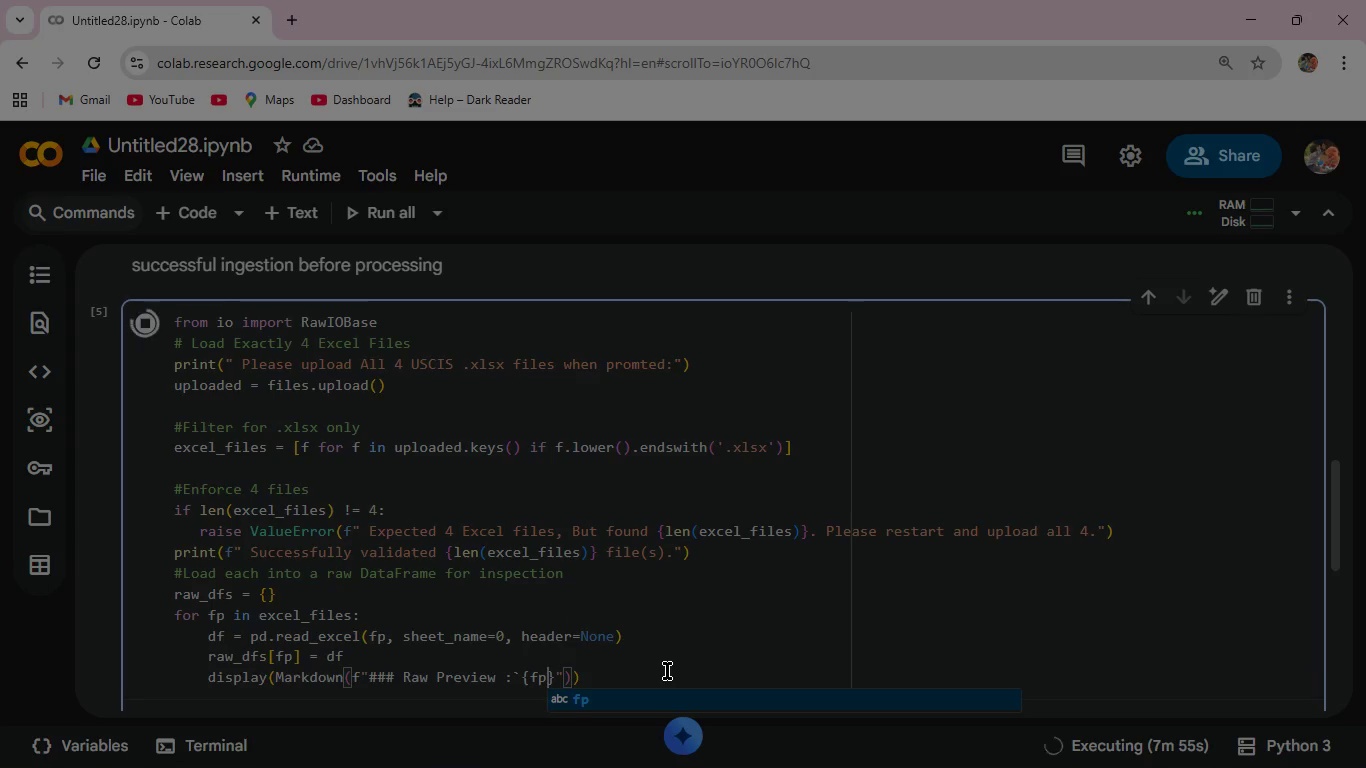 
key(ArrowRight)
 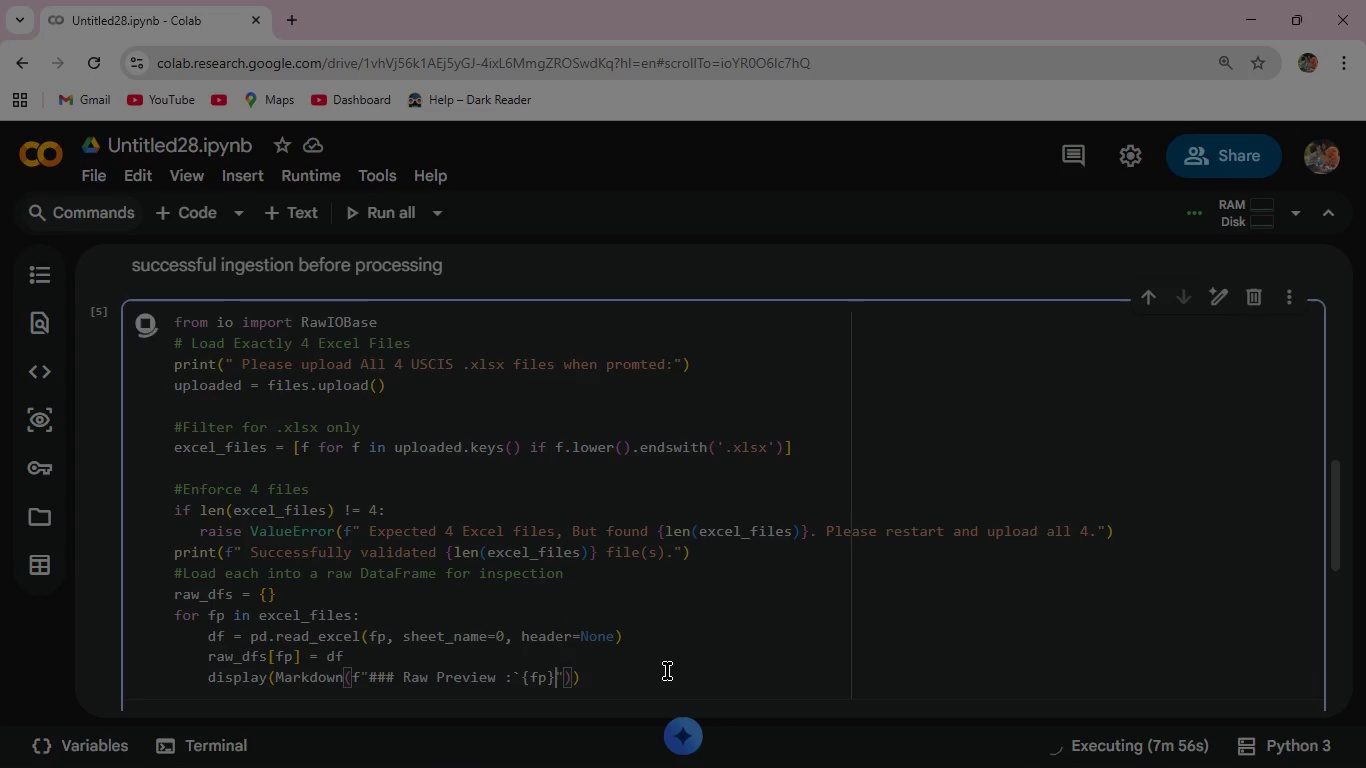 
type(` (Shape )
key(Backspace)
type(: {df.shape)
 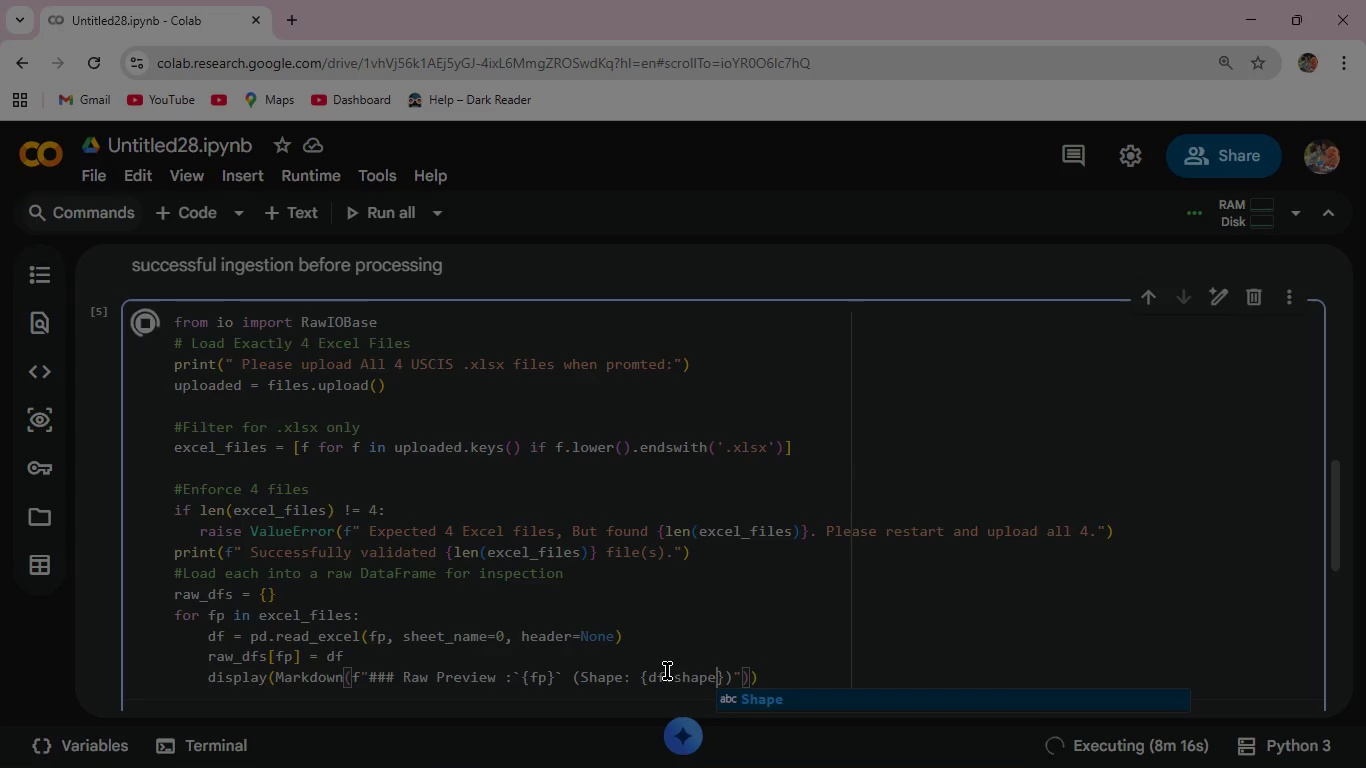 
wait(9.84)
 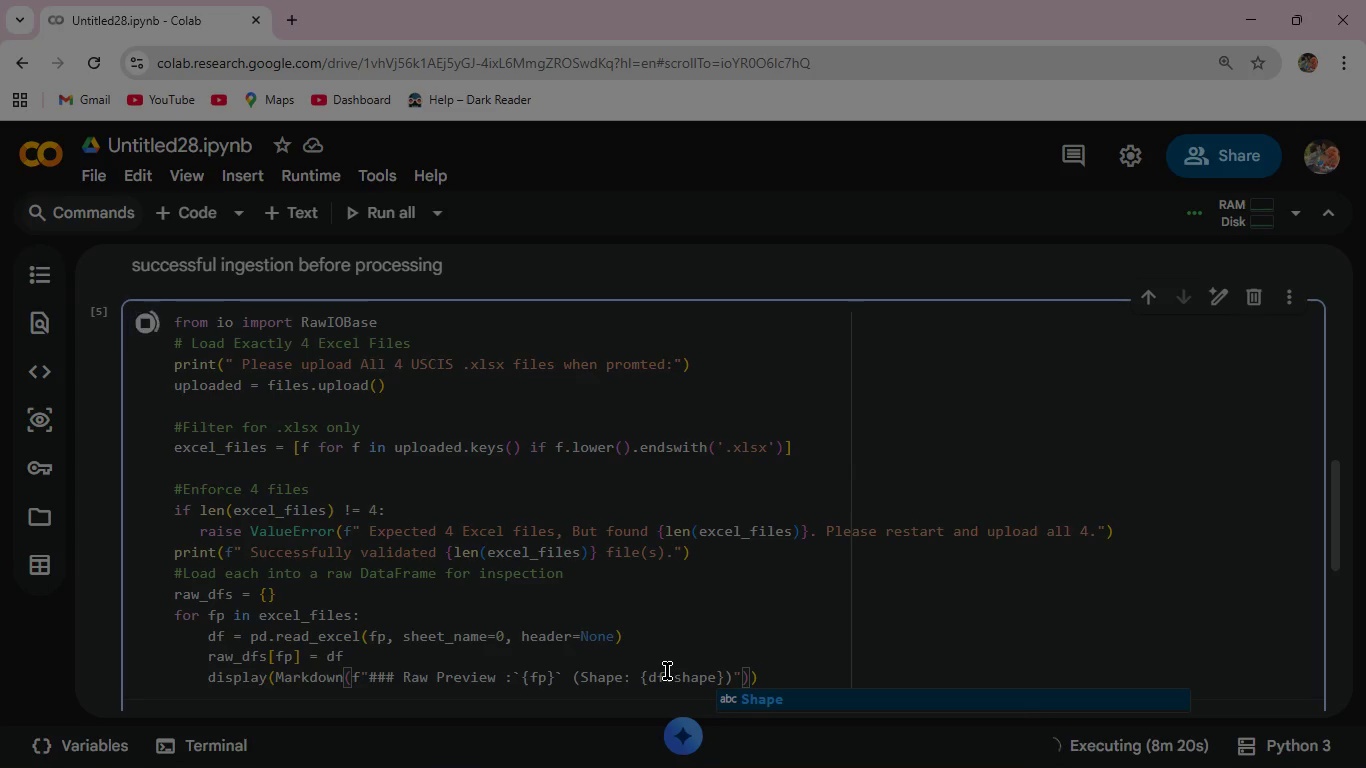 
left_click([777, 675])
 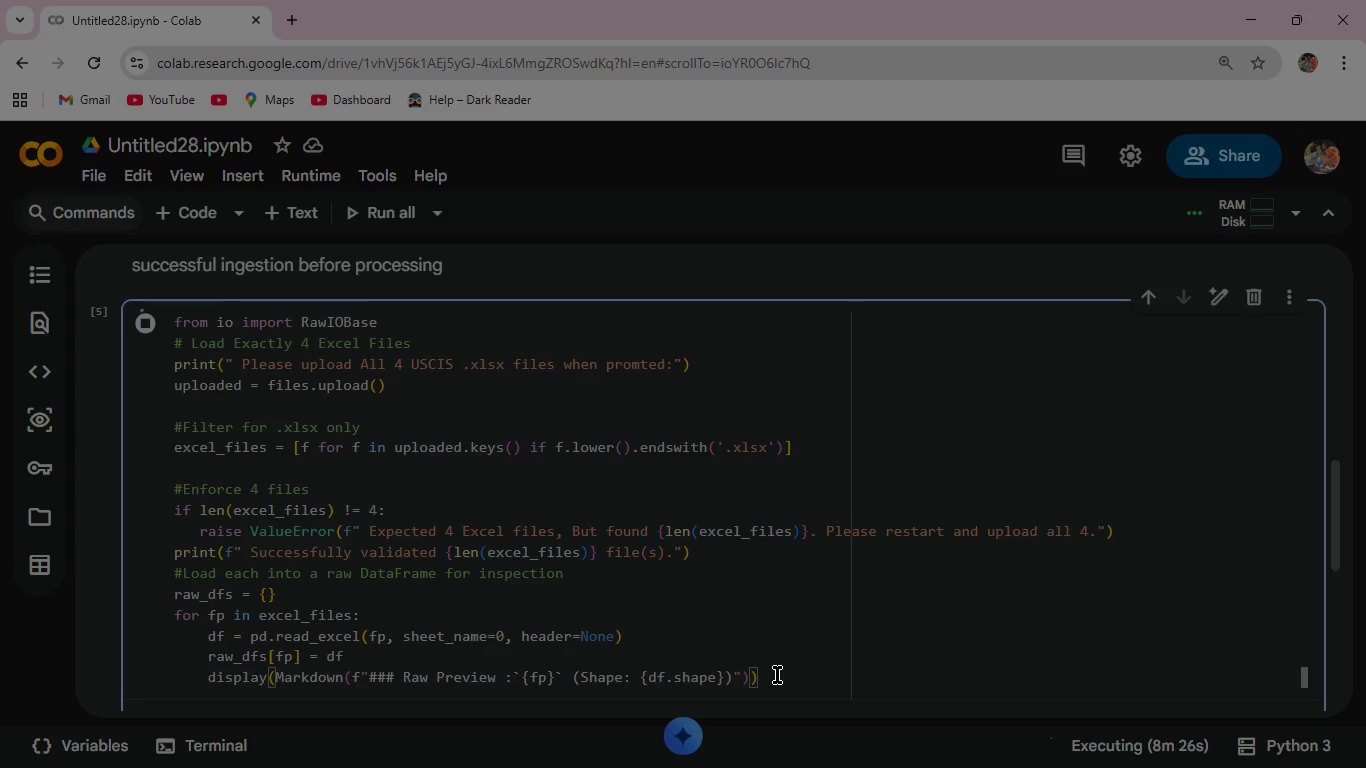 
key(Enter)
 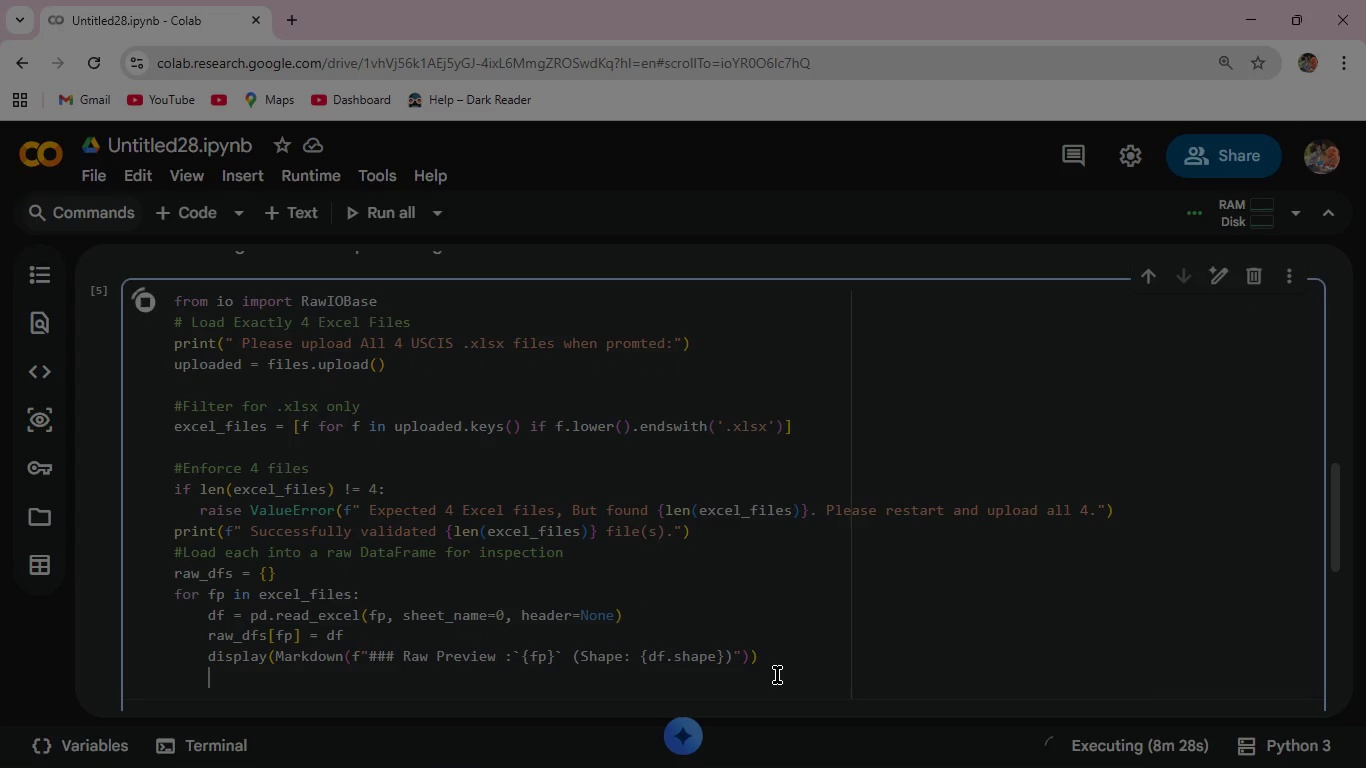 
type(display(df.head(4)
 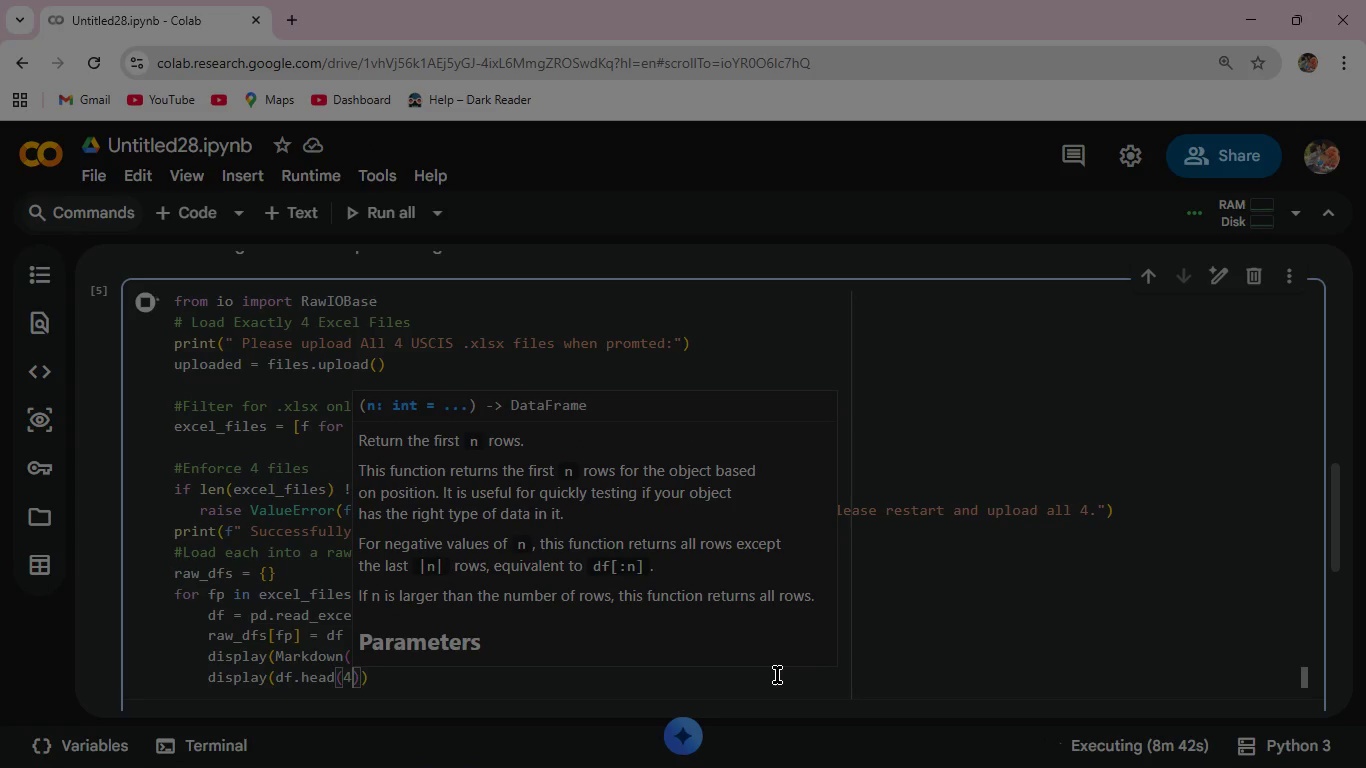 
key(ArrowRight)
 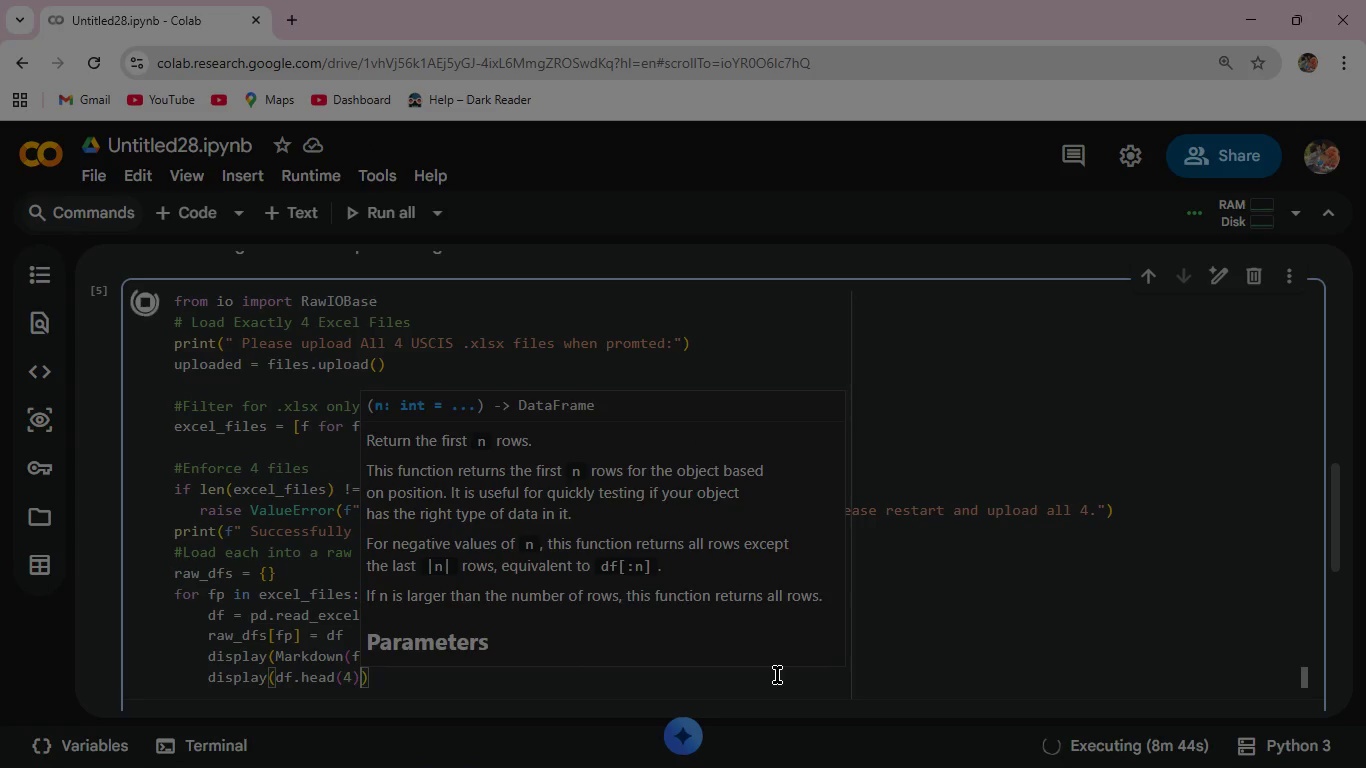 
key(ArrowRight)
 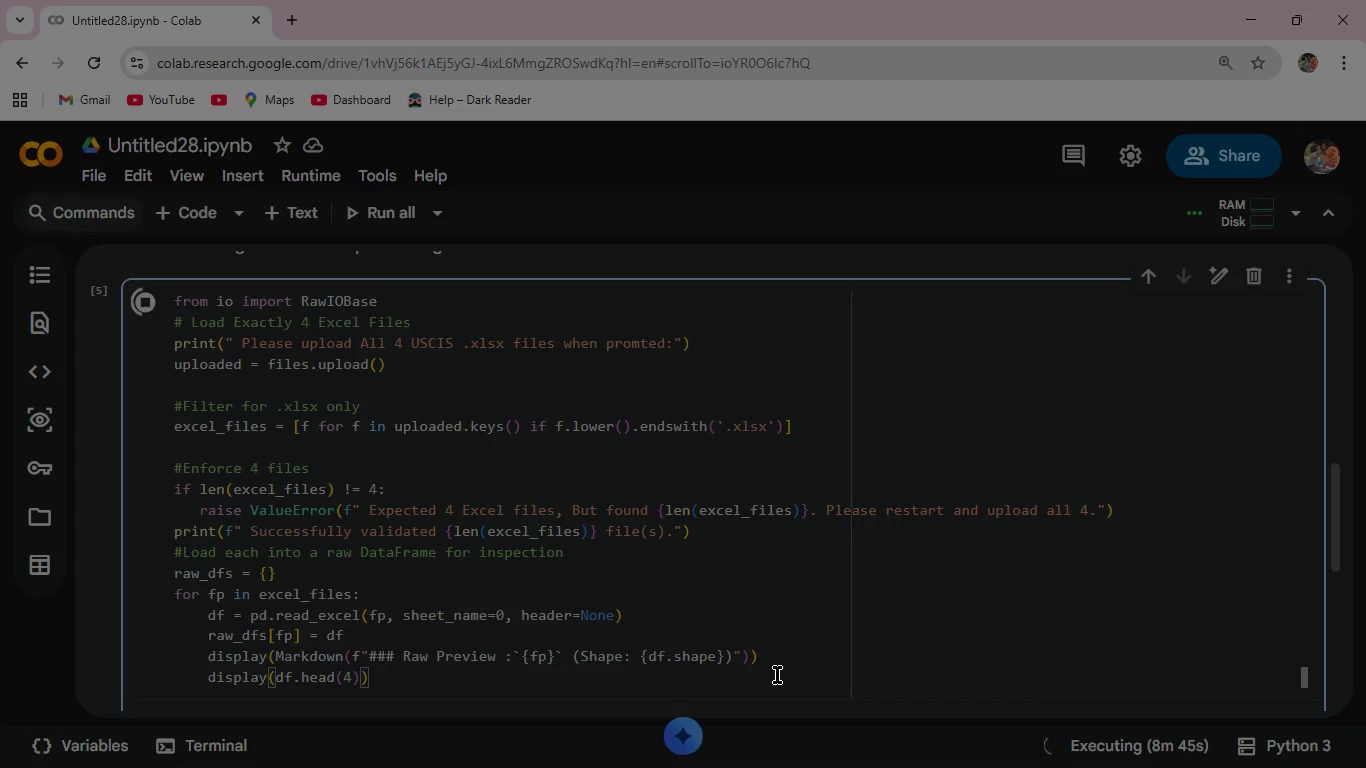 
key(Enter)
 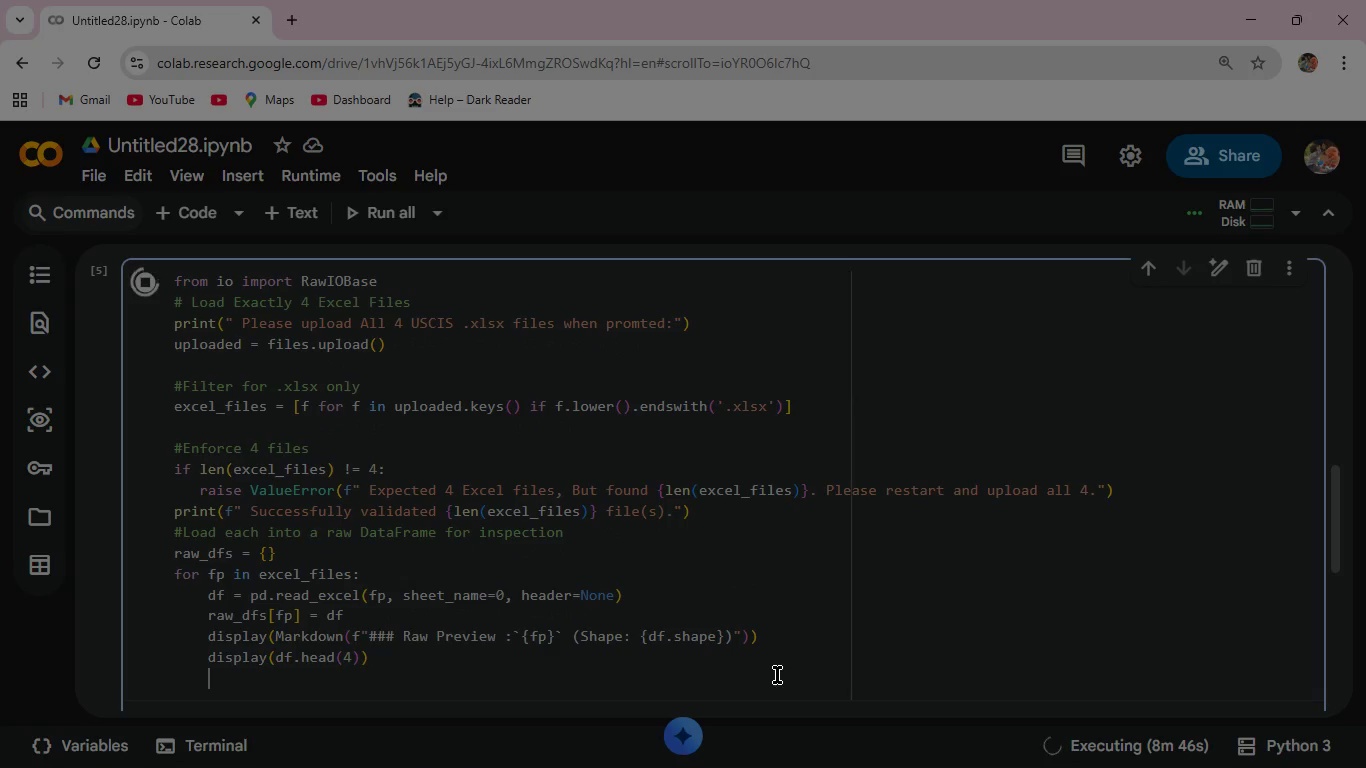 
type(print("-)
 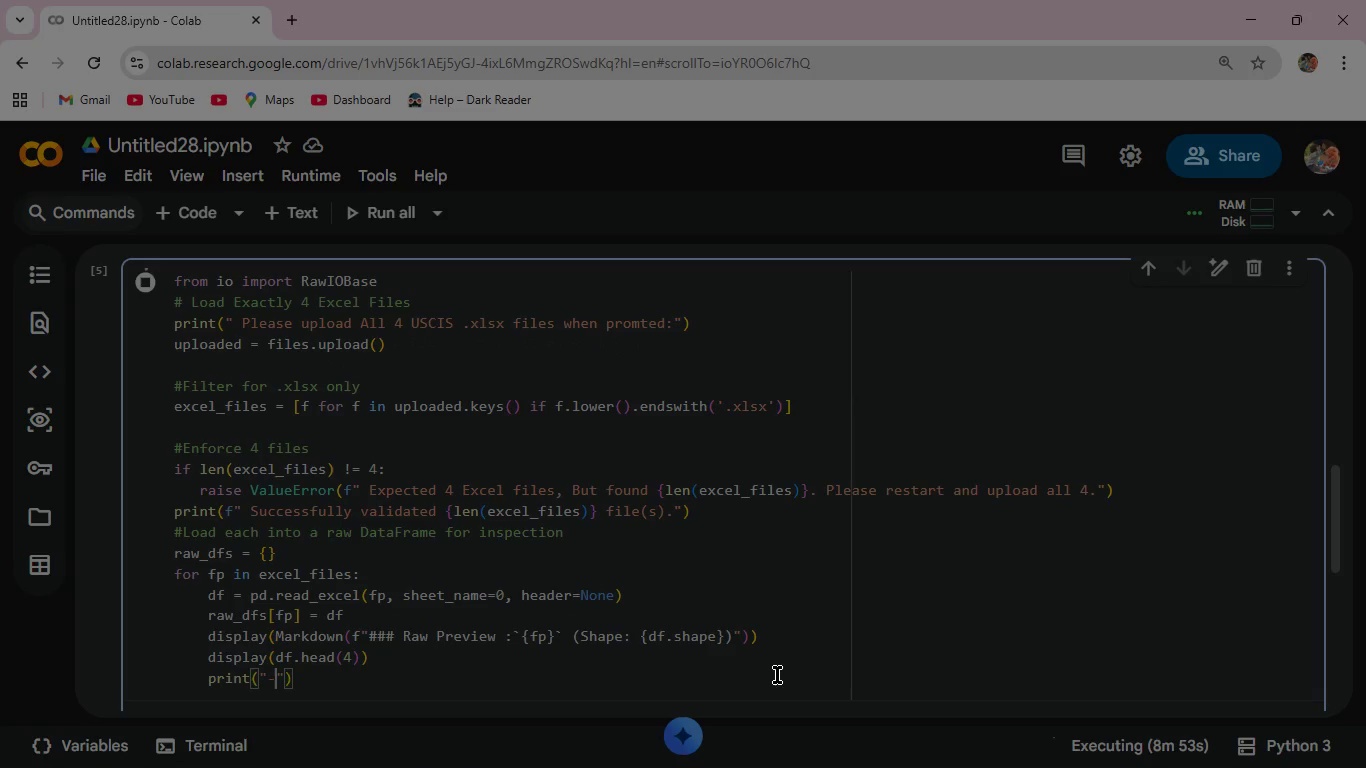 
key(ArrowRight)
 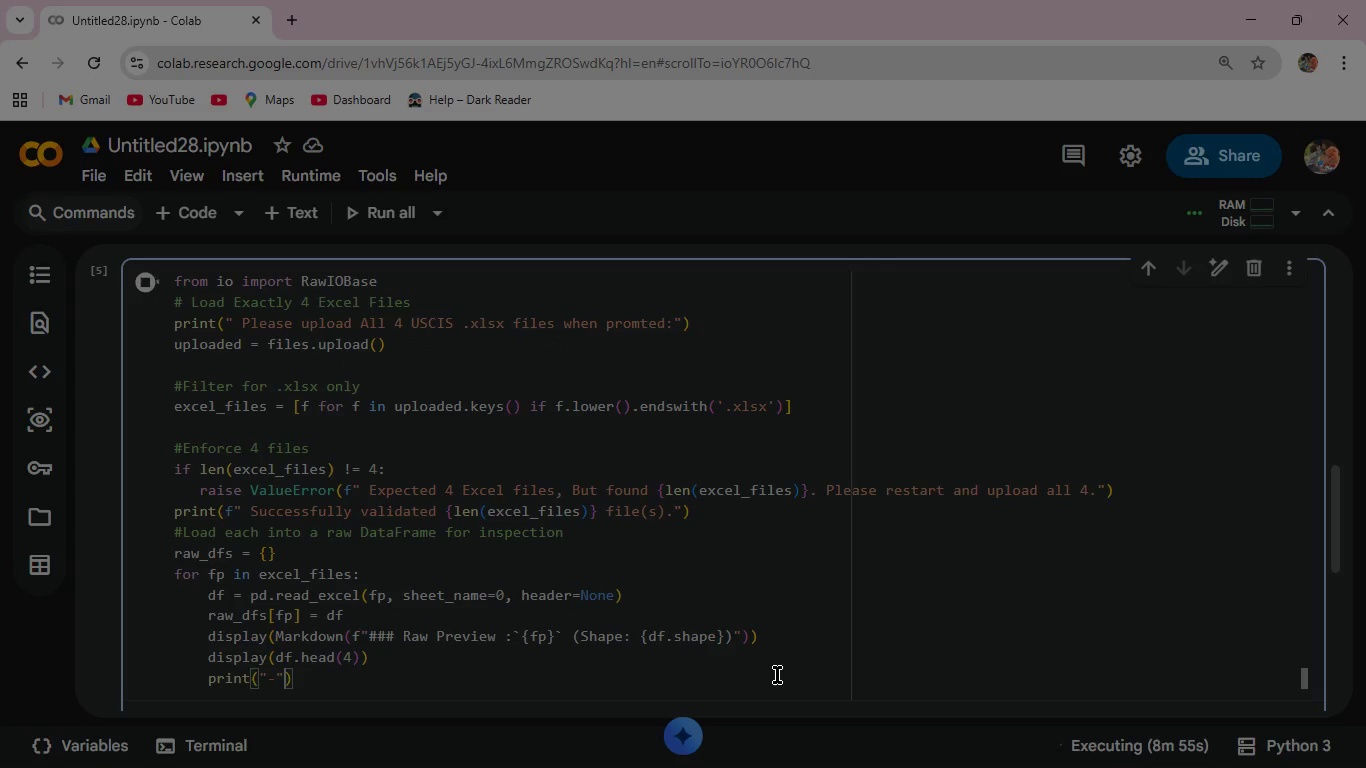 
type( * 60)
 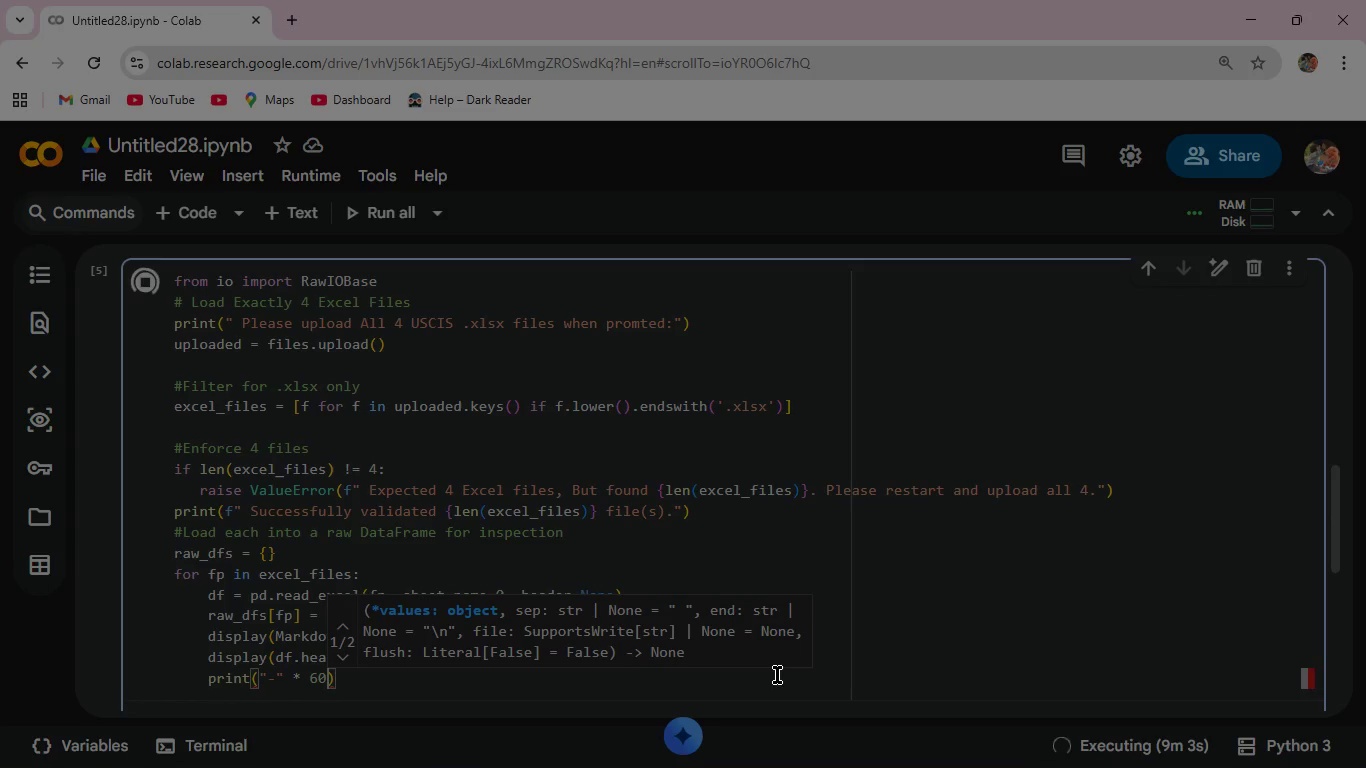 
scroll: coordinate [381, 406], scroll_direction: down, amount: 2.0
 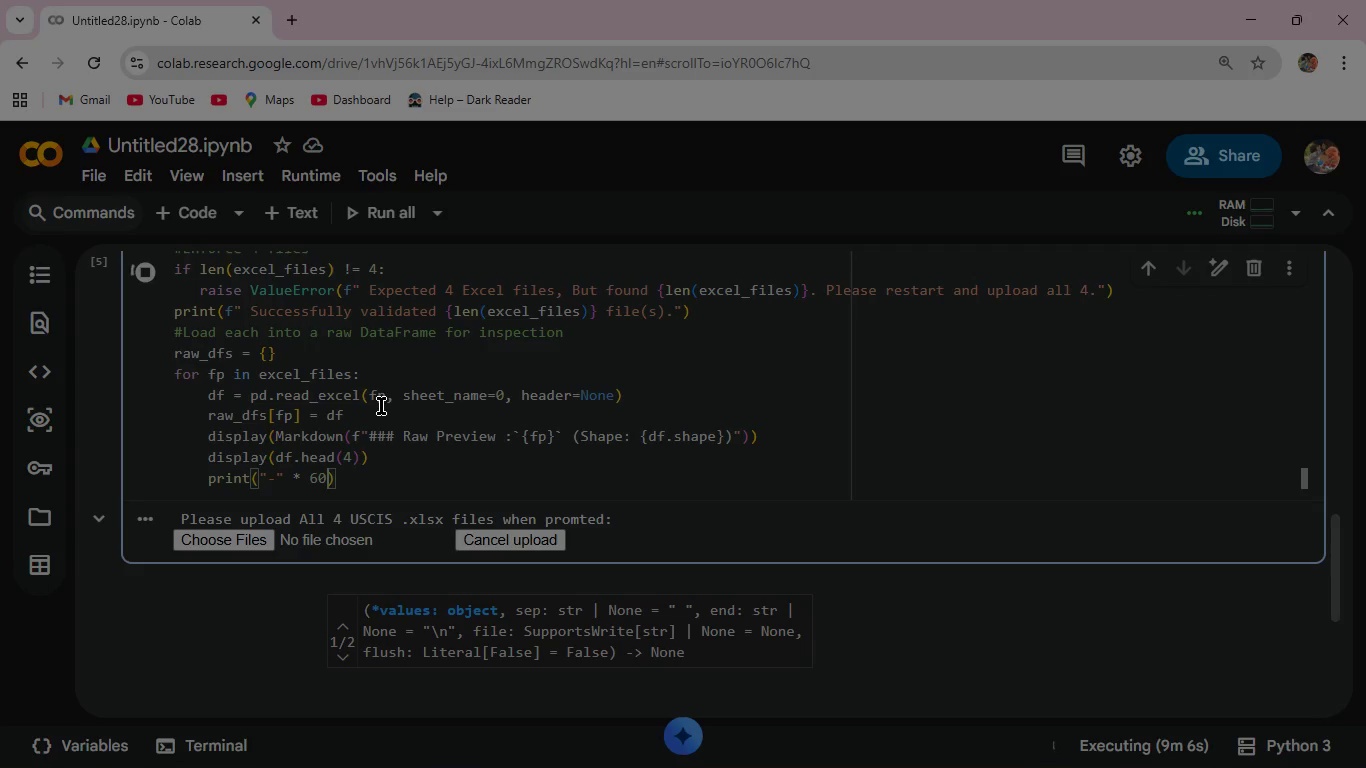 
scroll: coordinate [380, 406], scroll_direction: up, amount: 2.0
 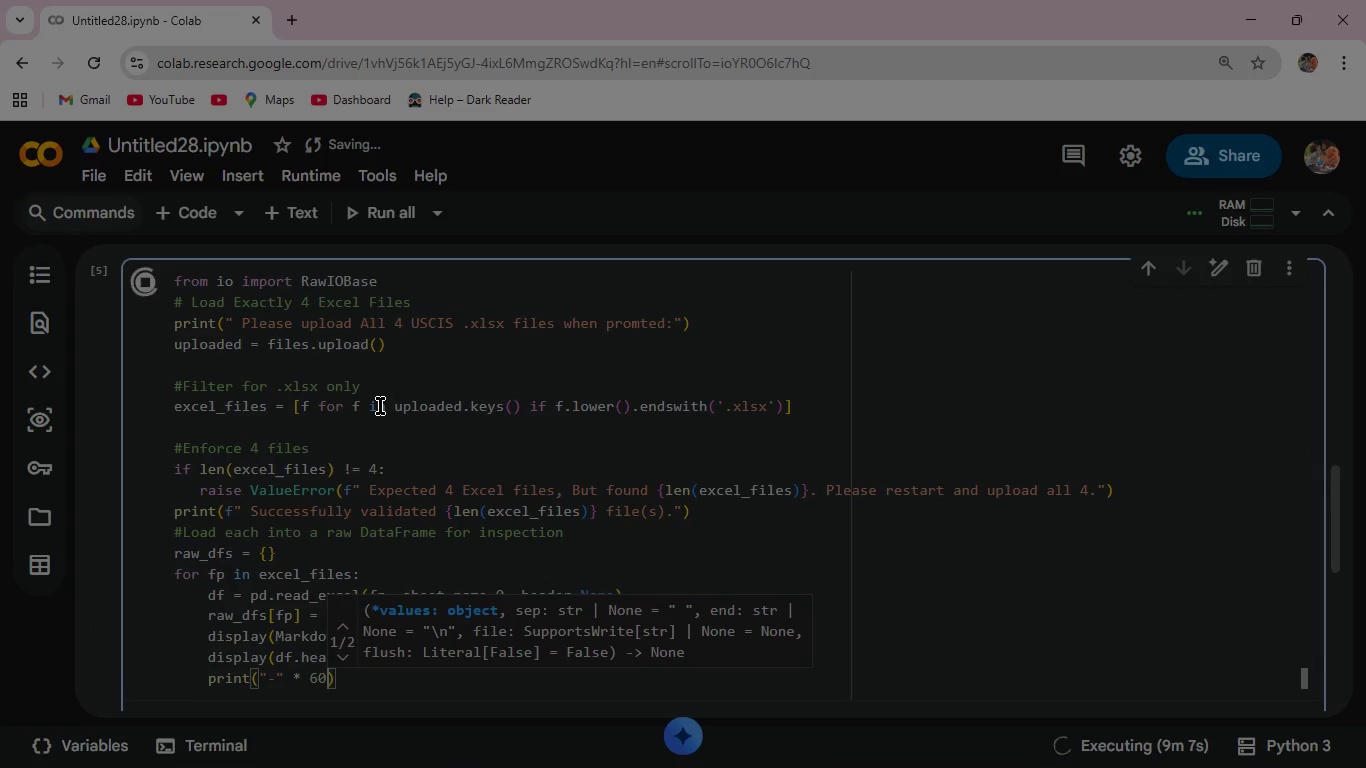 
scroll: coordinate [380, 406], scroll_direction: down, amount: 1.0
 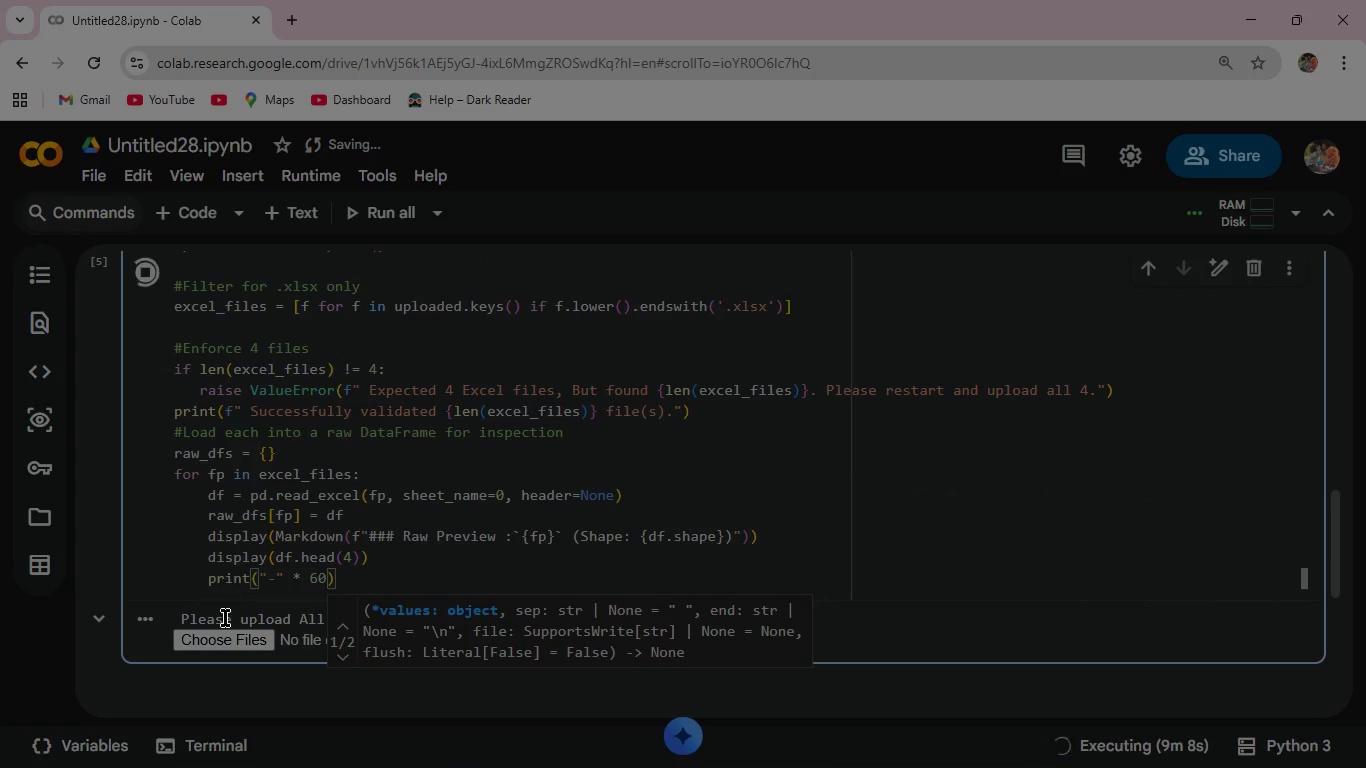 
left_click([225, 635])
 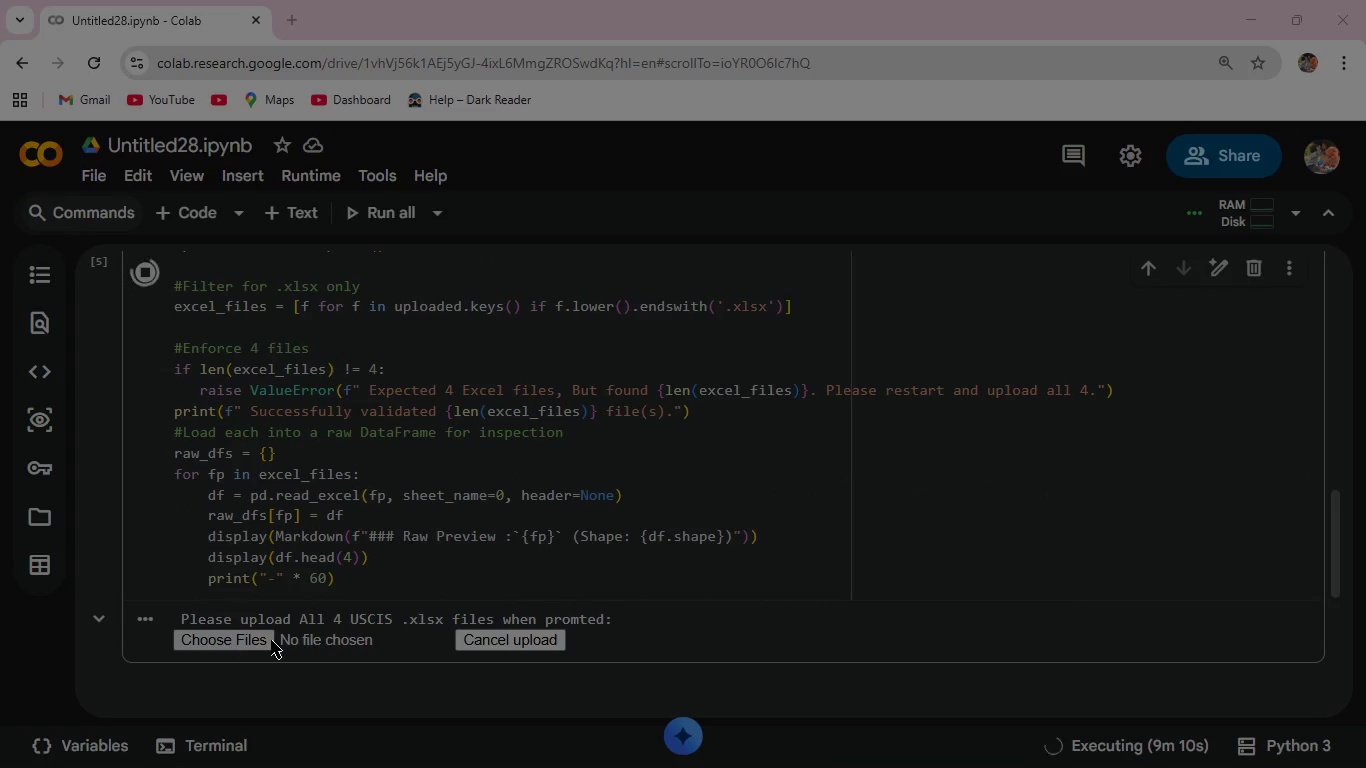 
left_click([266, 641])
 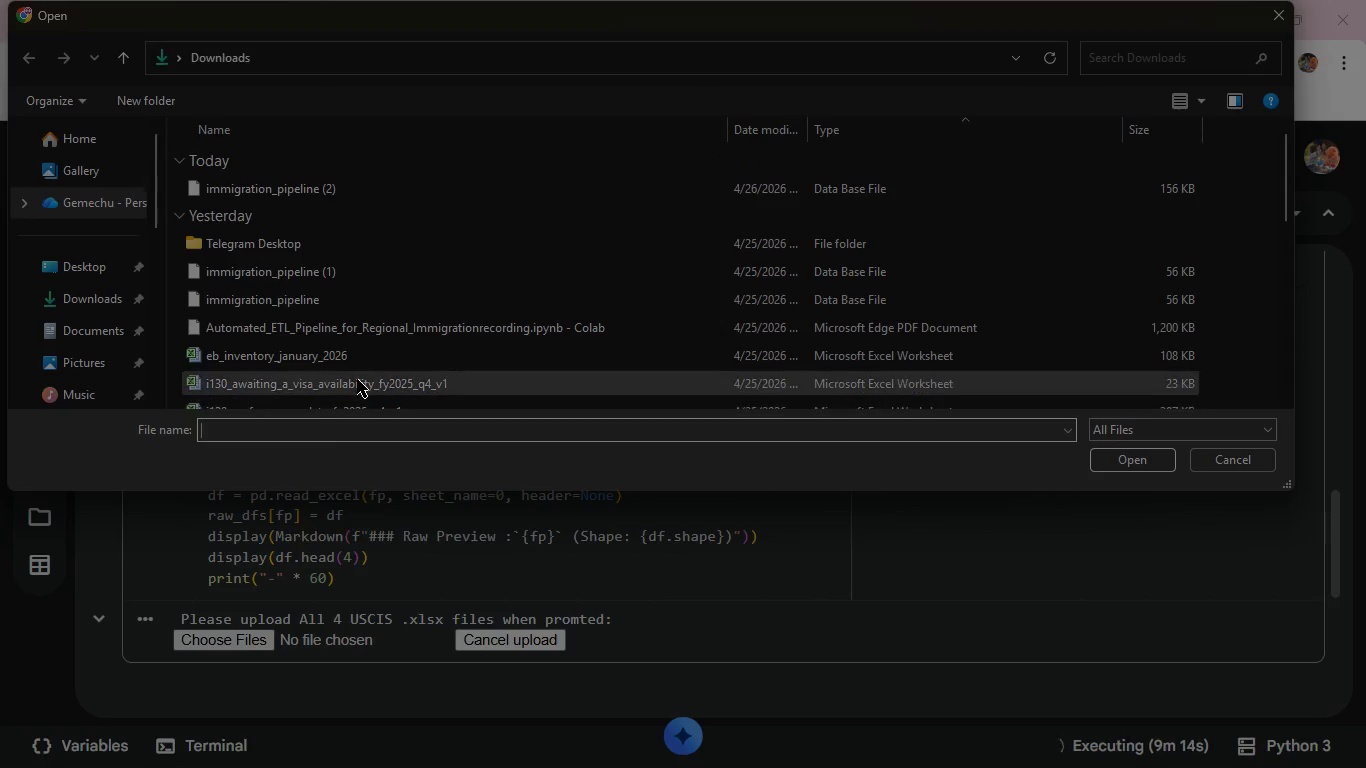 
scroll: coordinate [349, 370], scroll_direction: down, amount: 1.0
 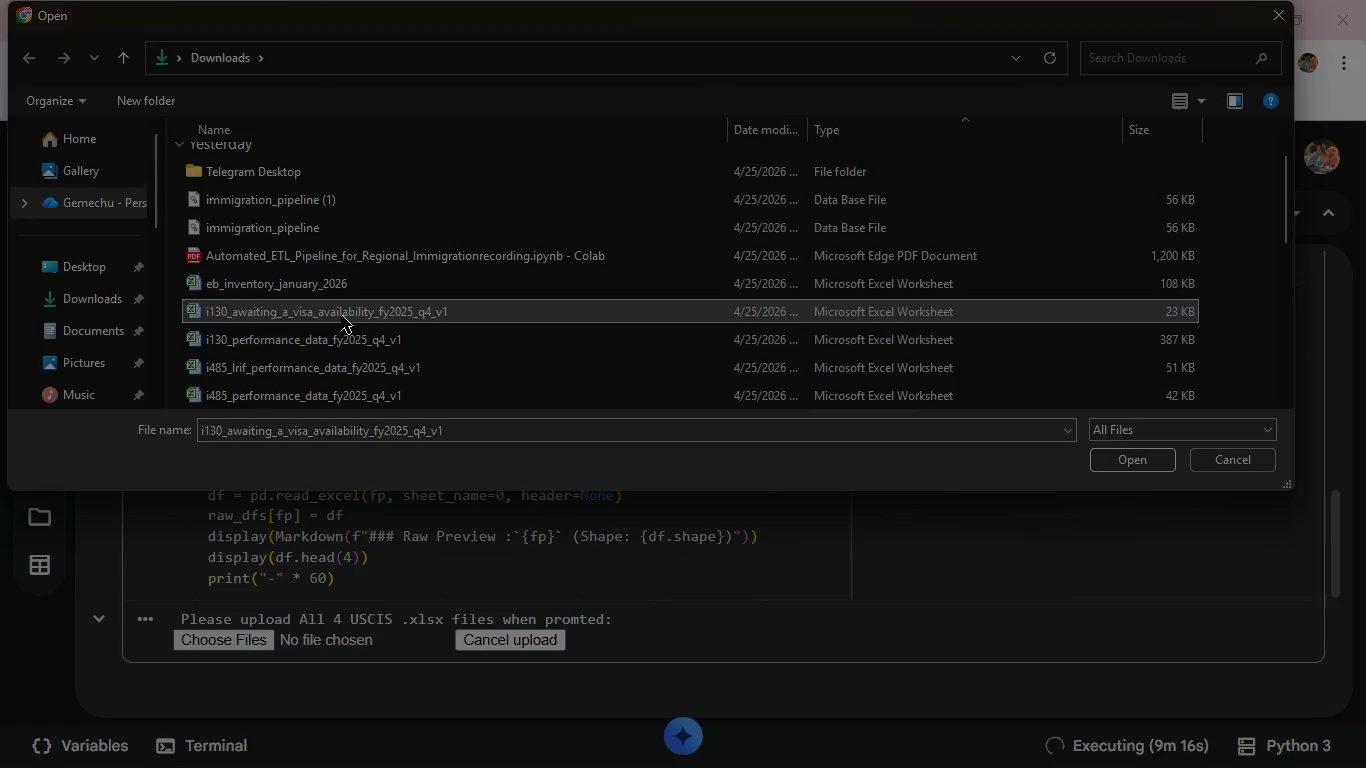 
key(Shift+ArrowDown)
 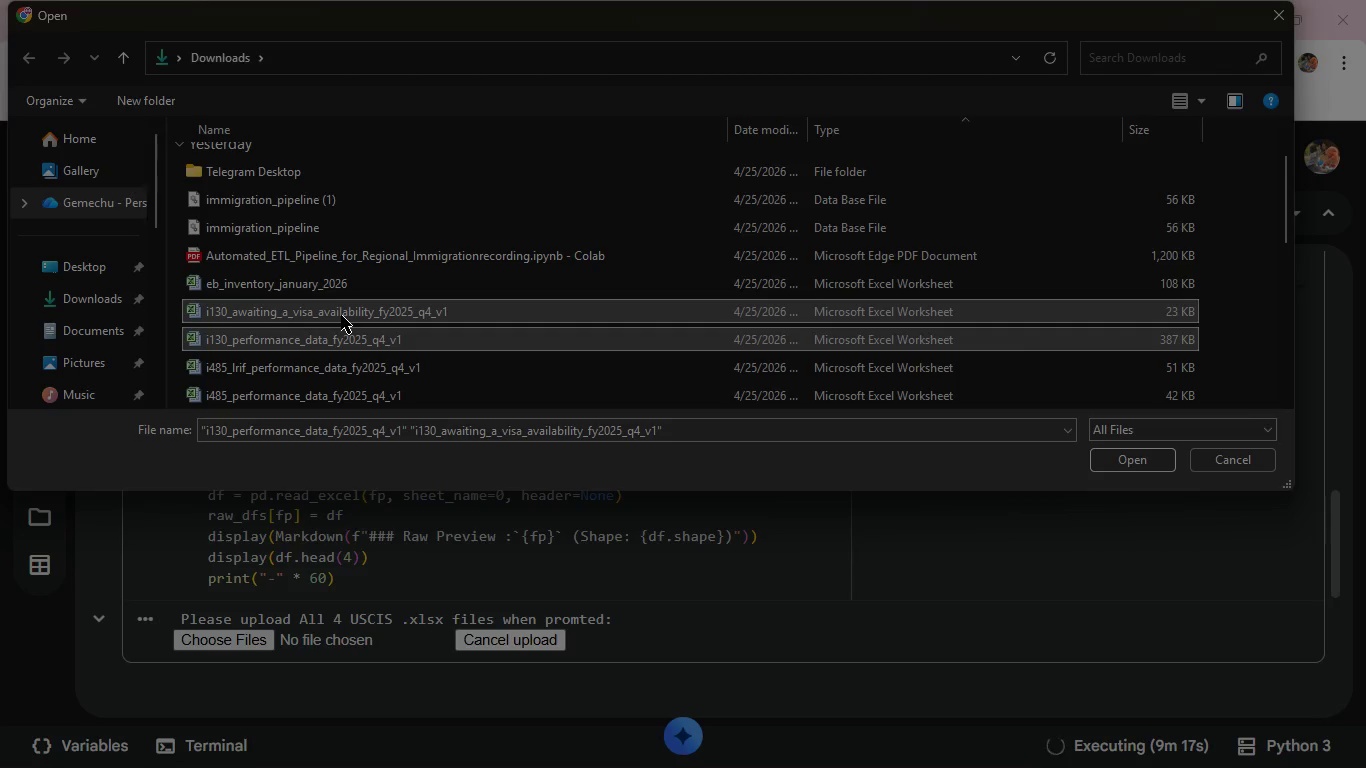 
key(Shift+ArrowDown)
 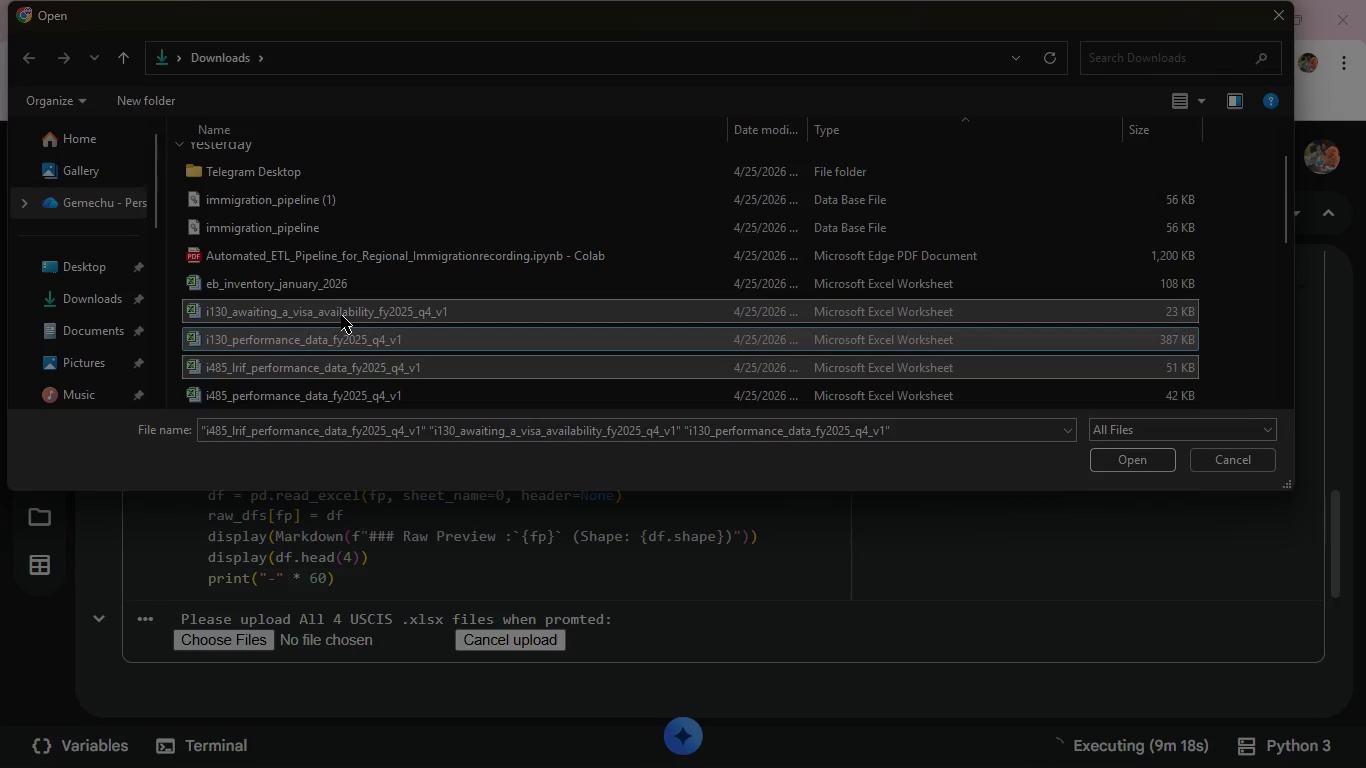 
key(Shift+ArrowDown)
 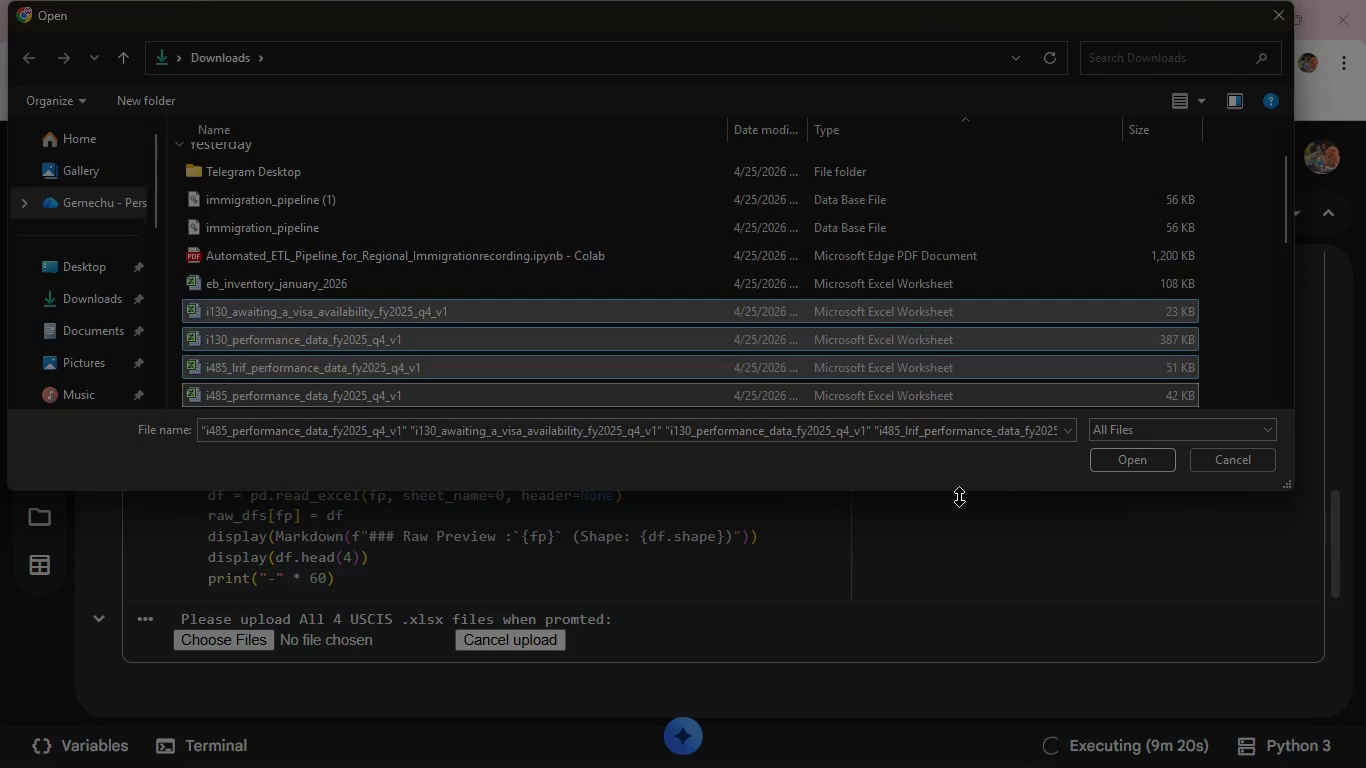 
left_click([1140, 468])
 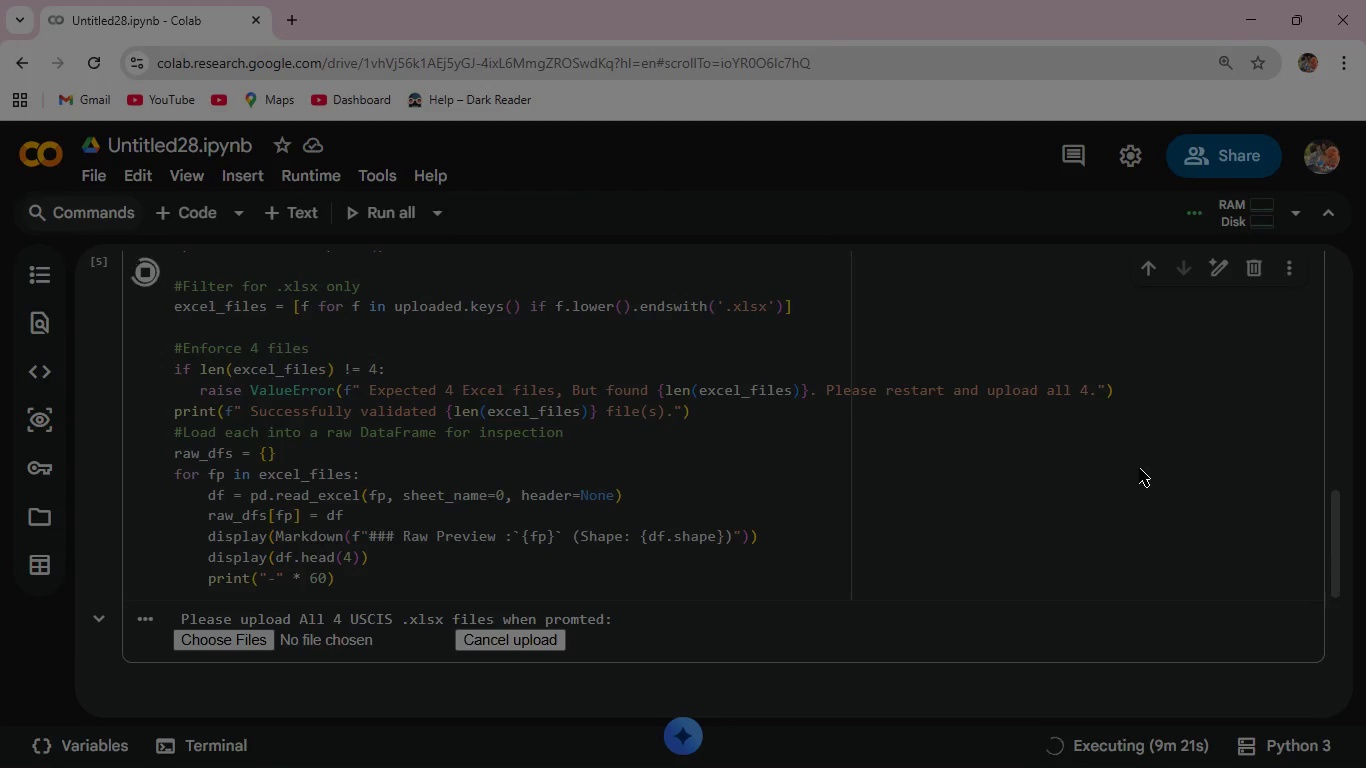 
mouse_move([699, 505])
 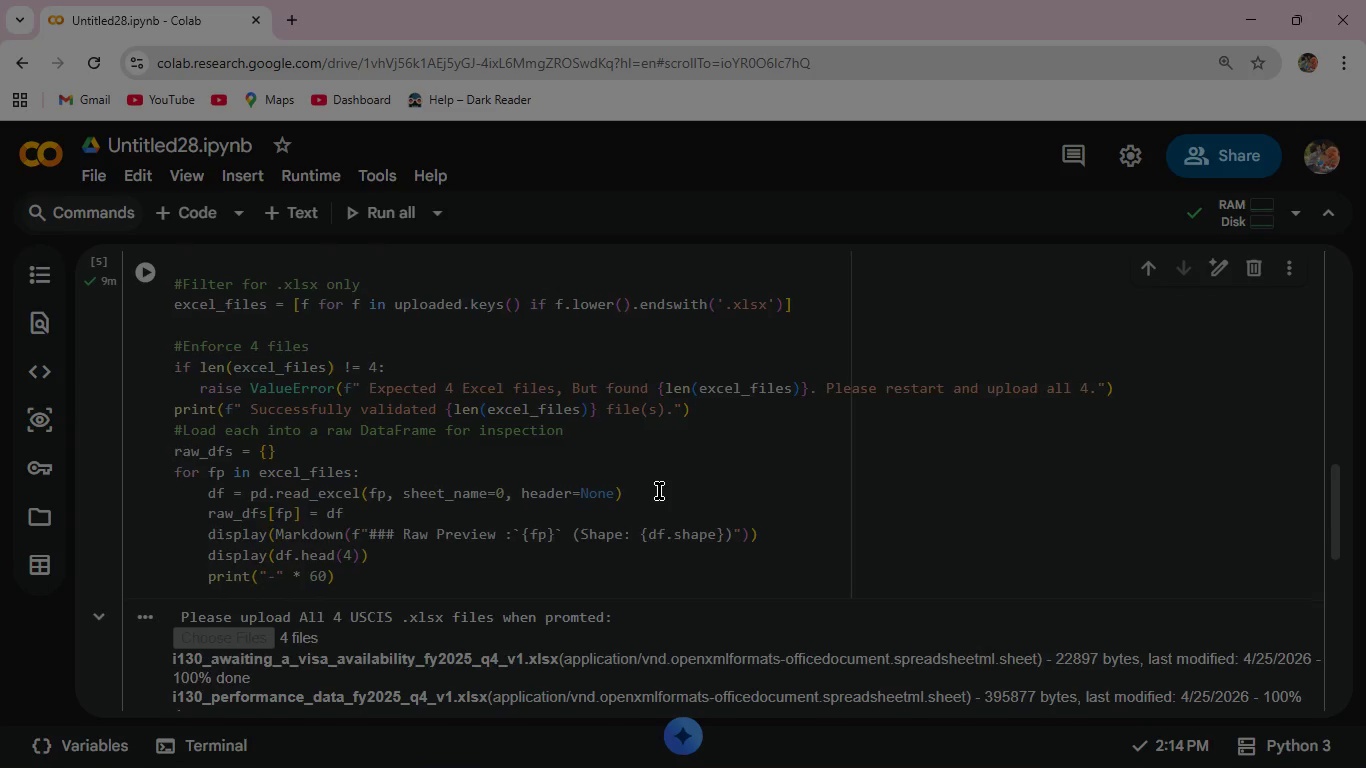 
scroll: coordinate [659, 491], scroll_direction: down, amount: 4.0
 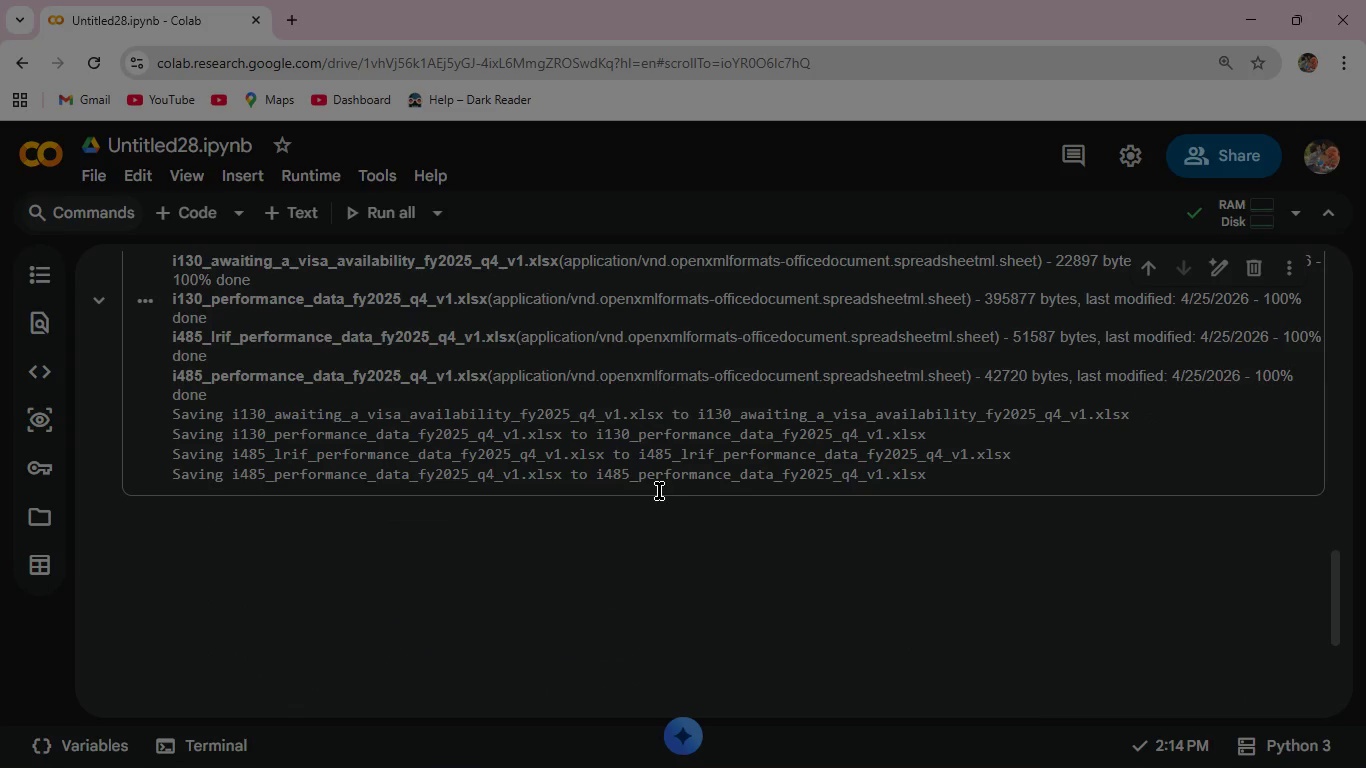 
scroll: coordinate [659, 491], scroll_direction: up, amount: 2.0
 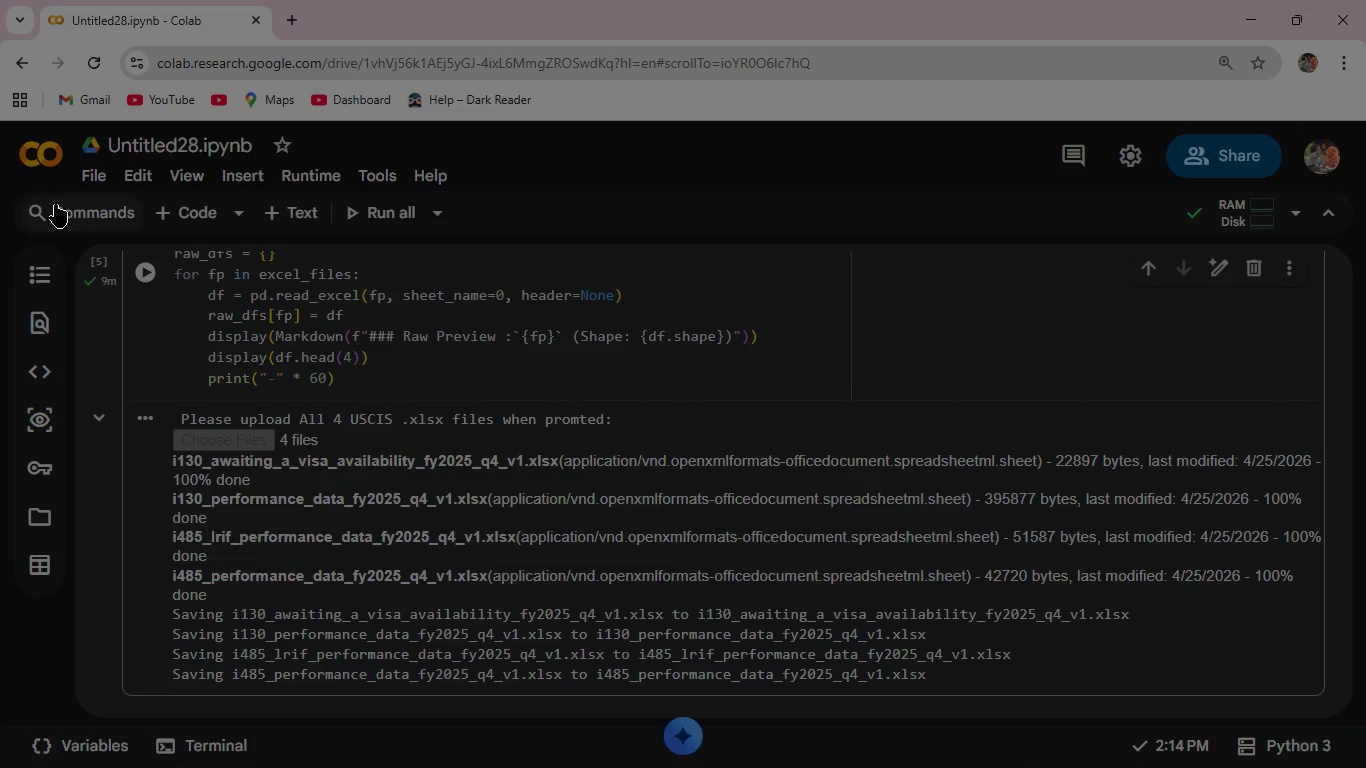 
left_click([151, 272])
 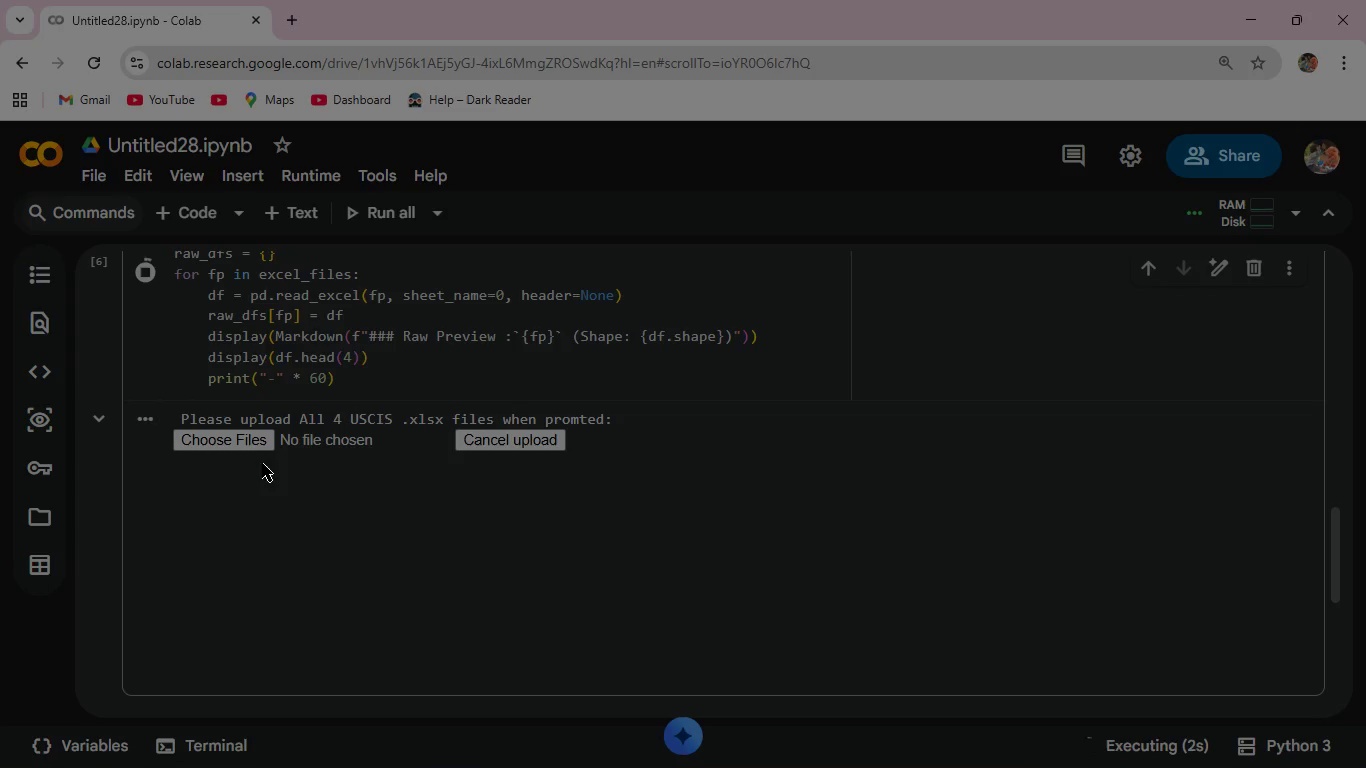 
scroll: coordinate [400, 341], scroll_direction: up, amount: 3.0
 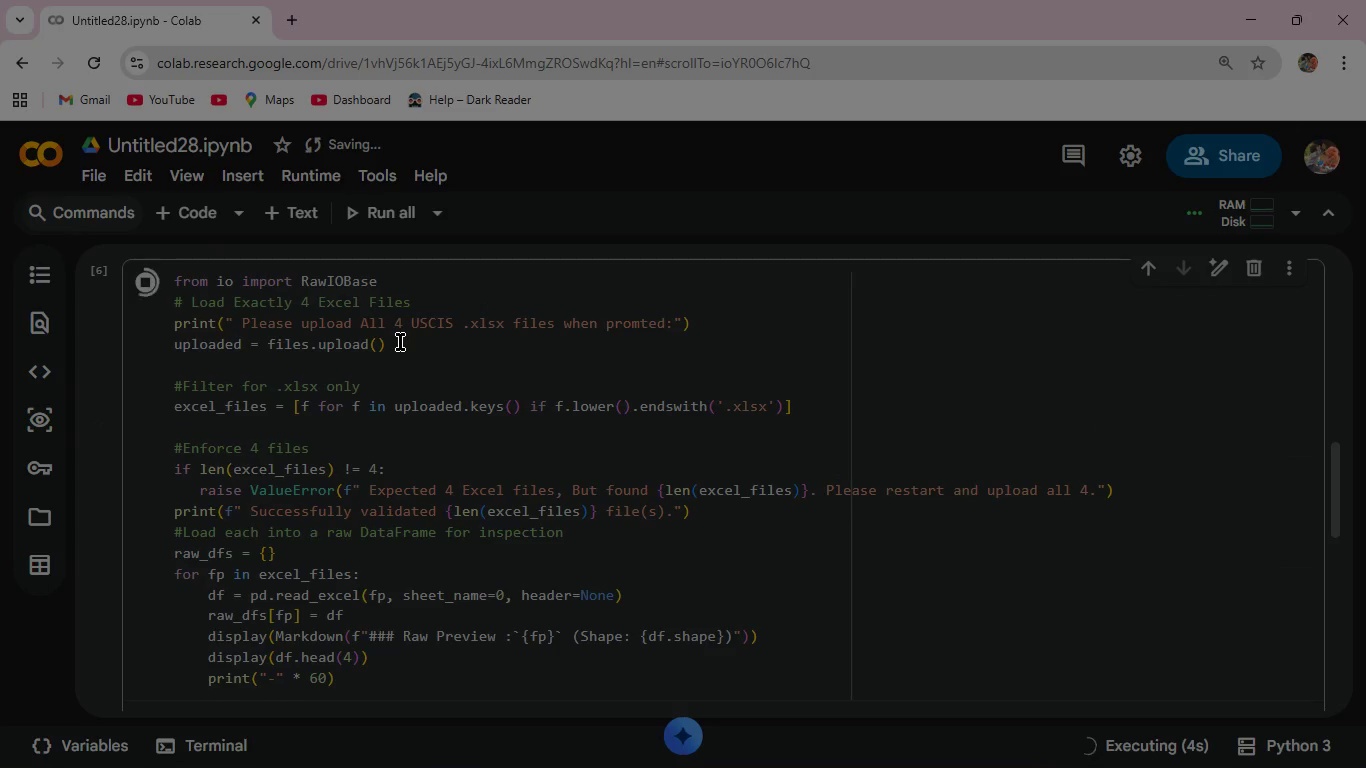 
scroll: coordinate [400, 342], scroll_direction: down, amount: 2.0
 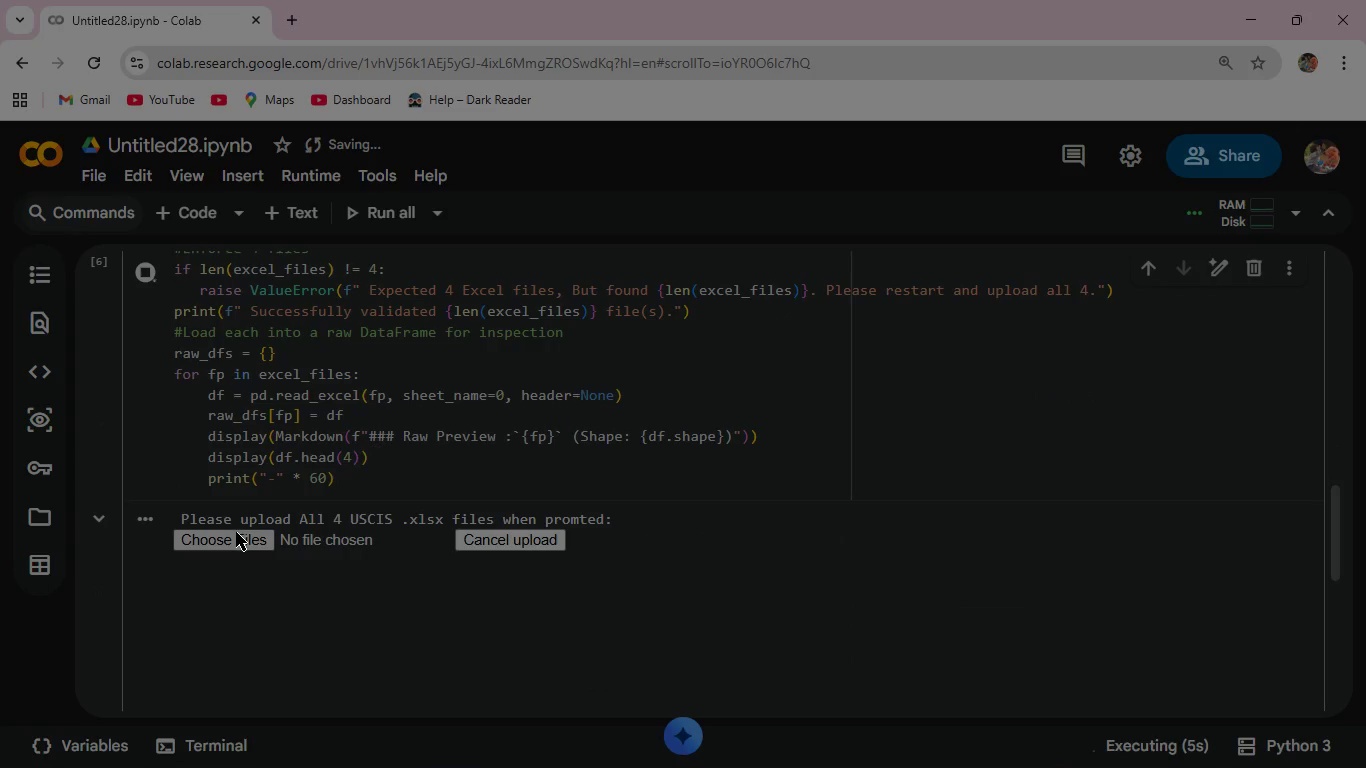 
left_click([236, 534])
 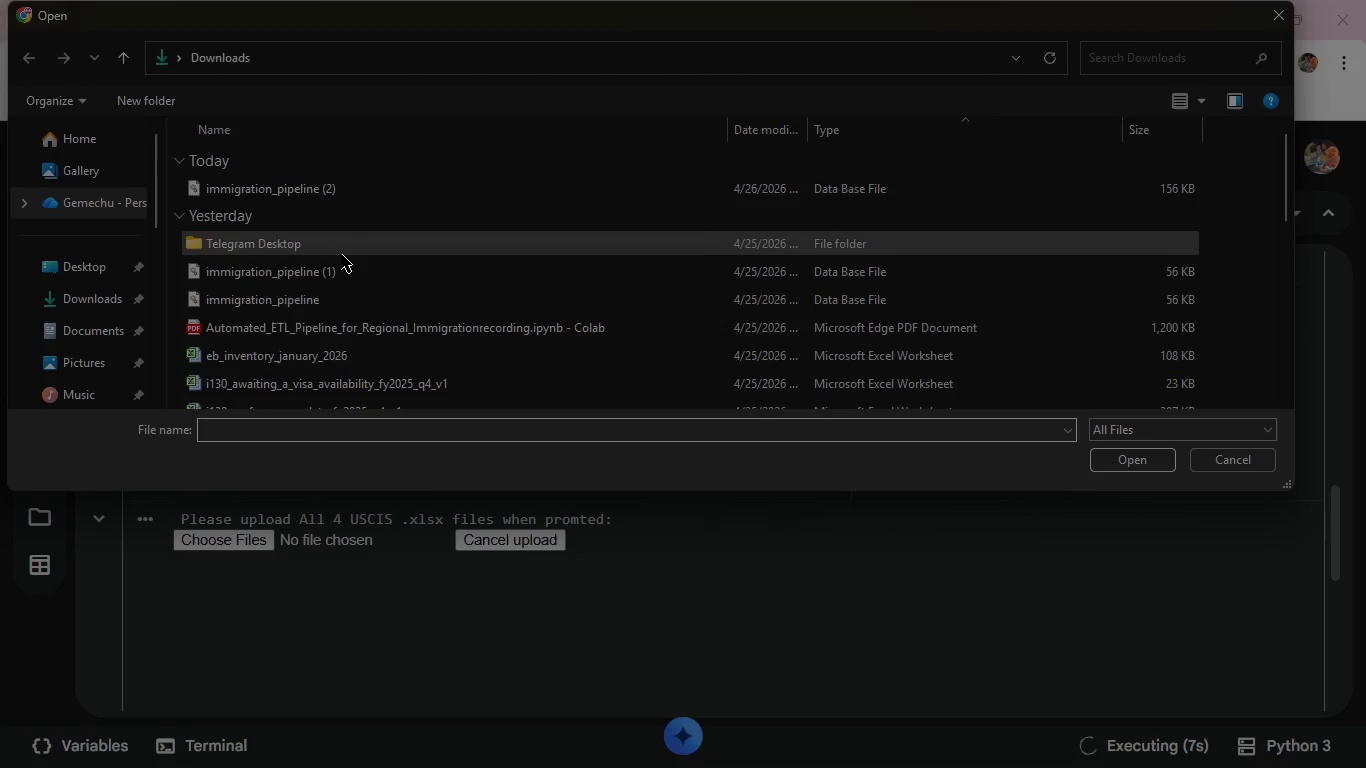 
scroll: coordinate [318, 358], scroll_direction: down, amount: 2.0
 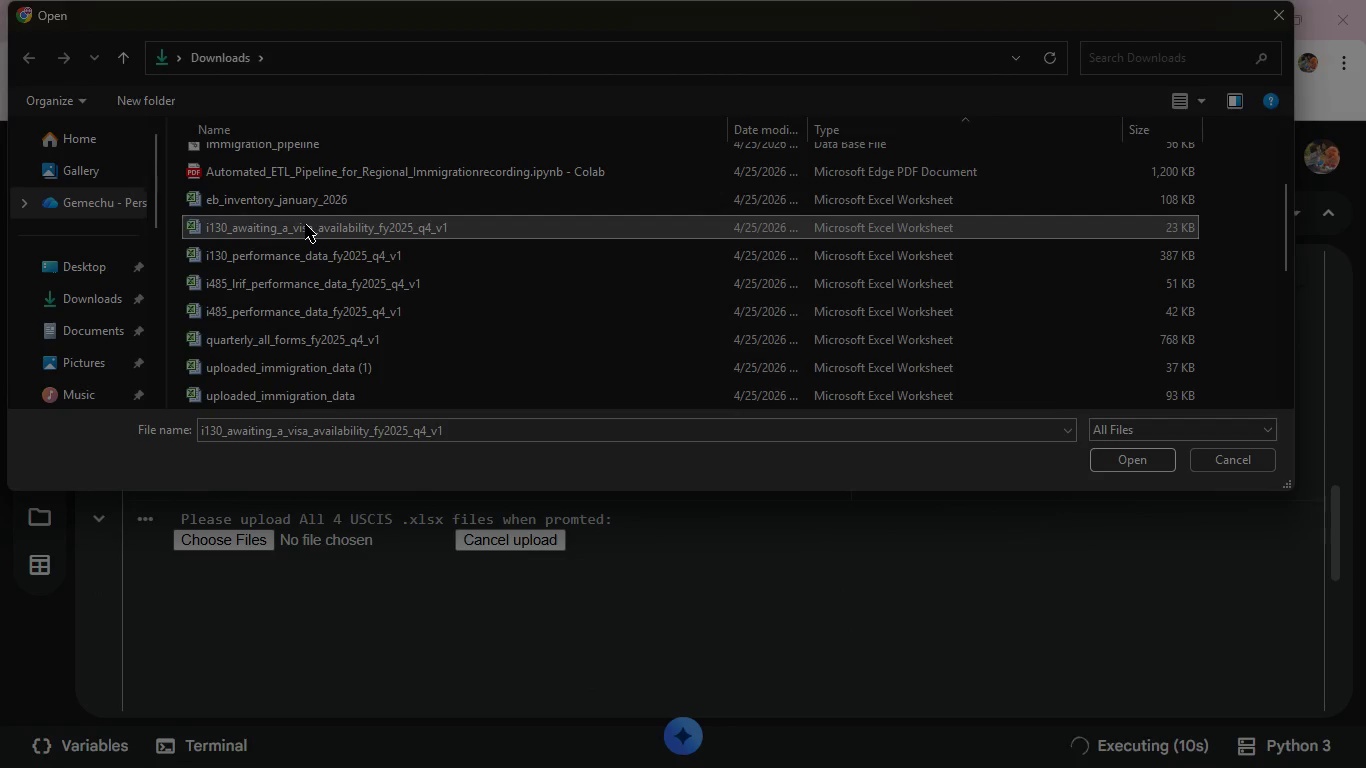 
key(Shift+ArrowDown)
 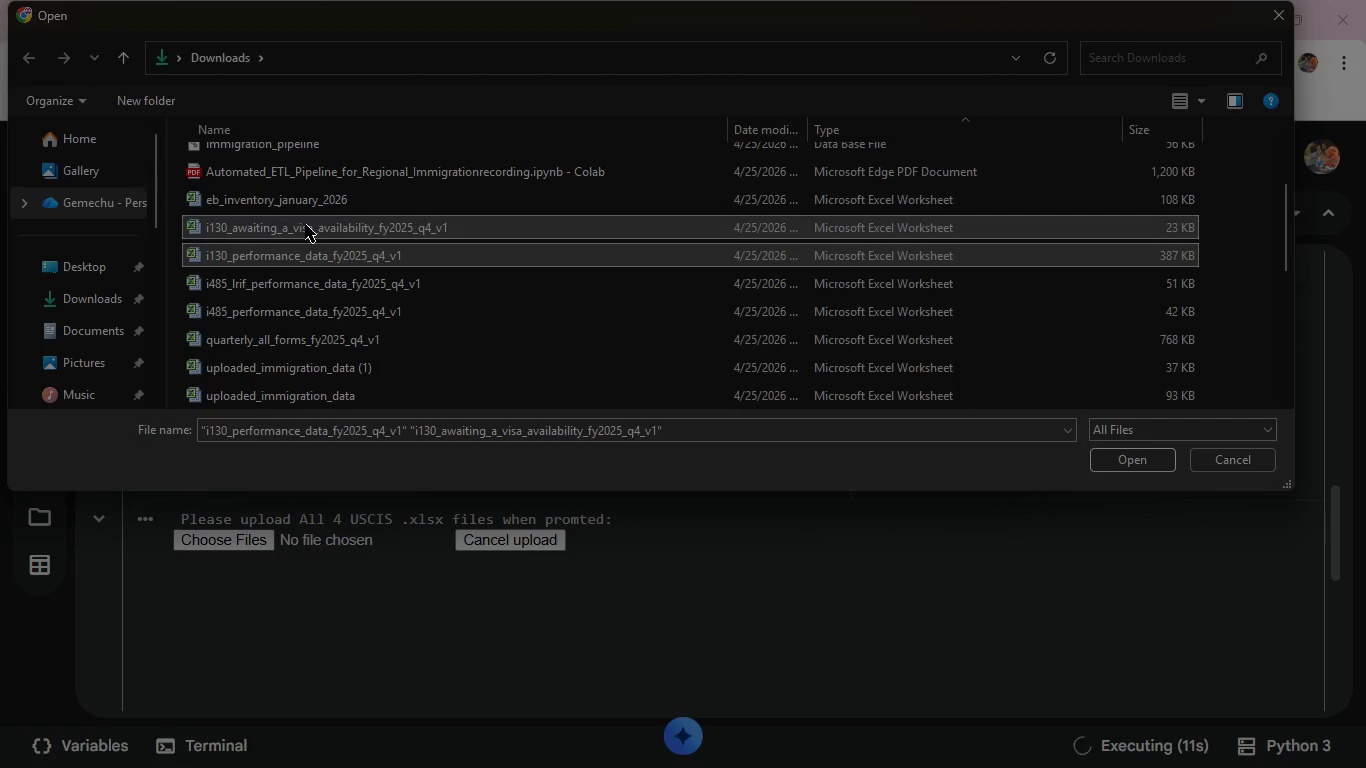 
key(Shift+ArrowDown)
 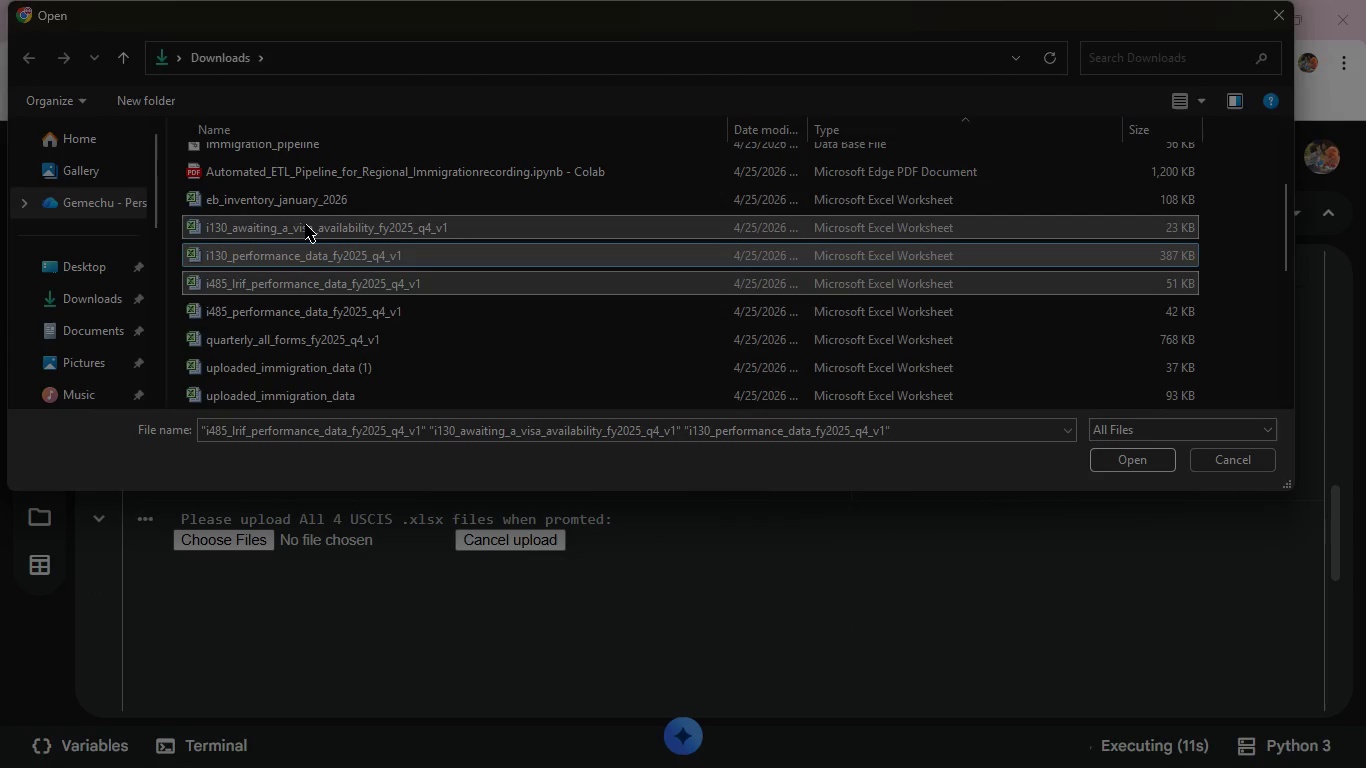 
key(Shift+ArrowDown)
 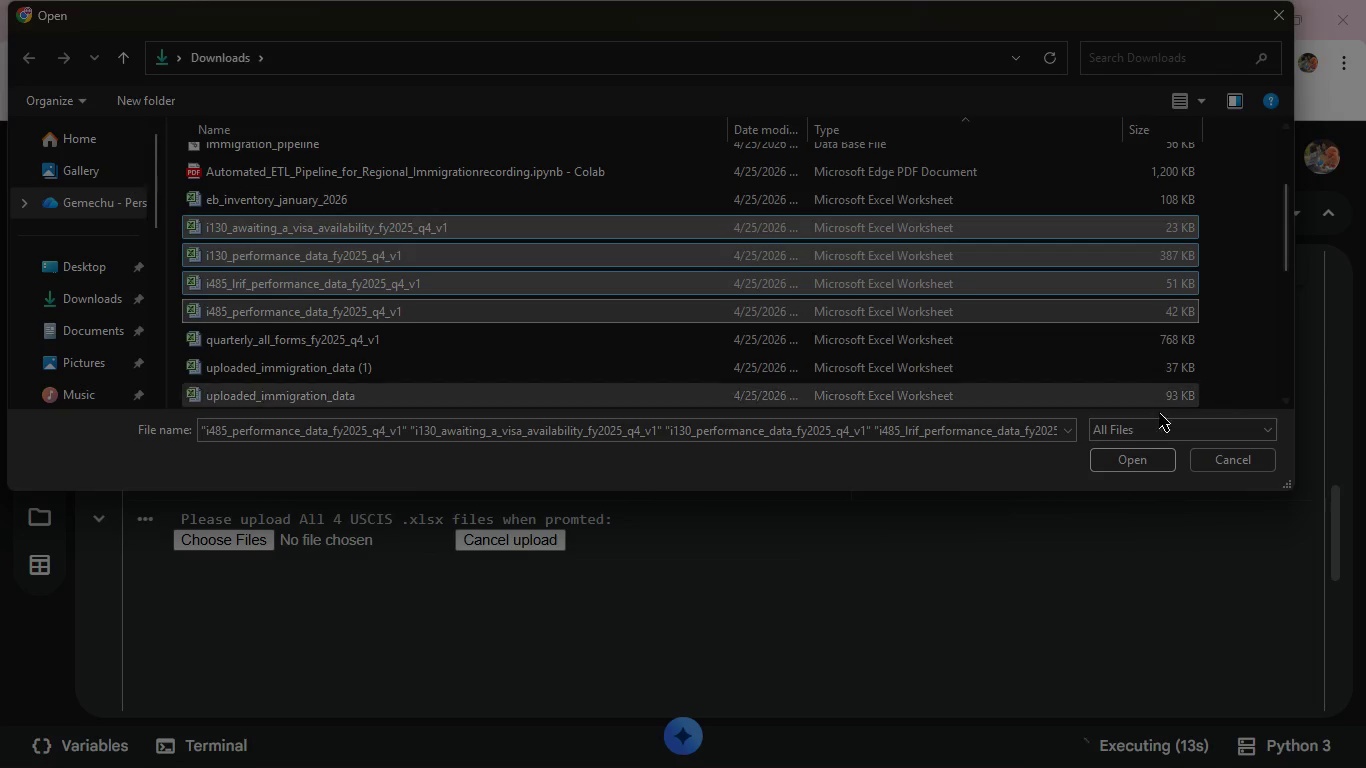 
left_click([1120, 463])
 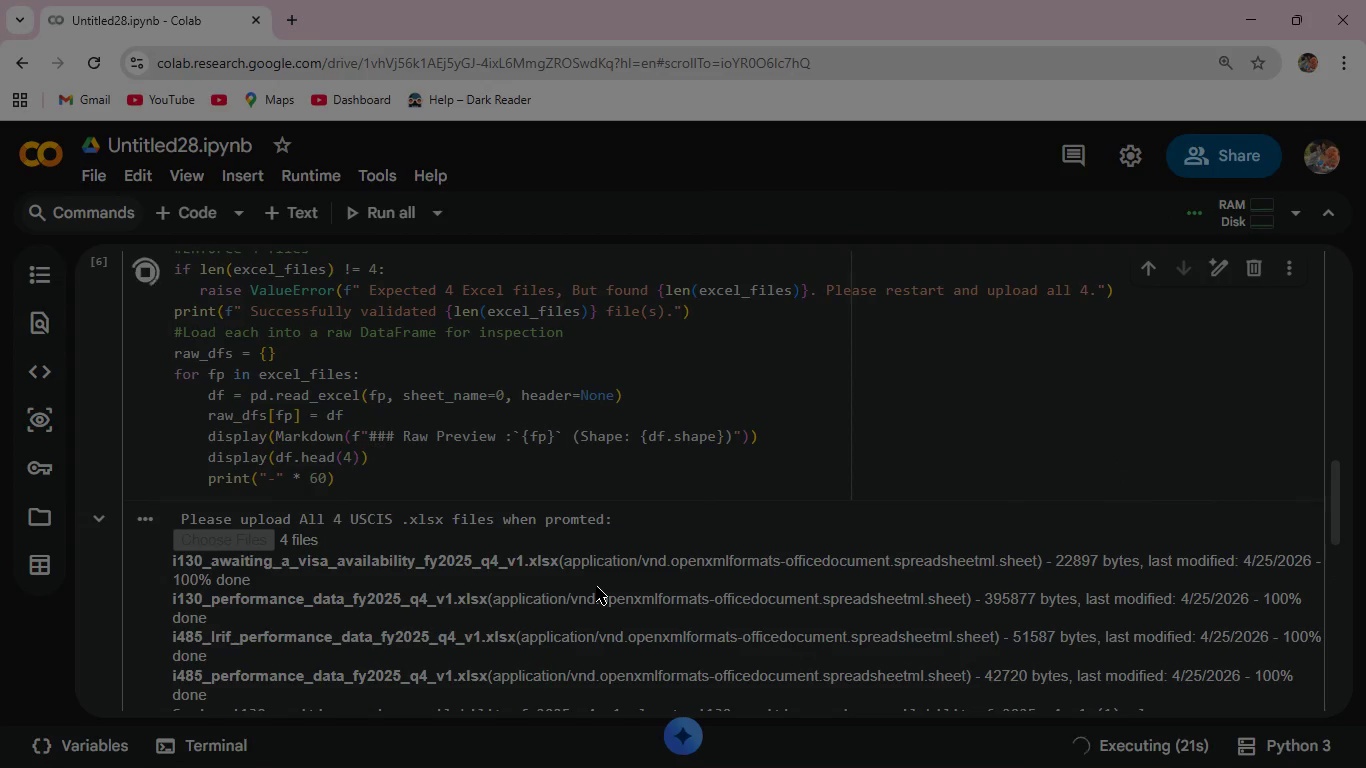 
wait(12.62)
 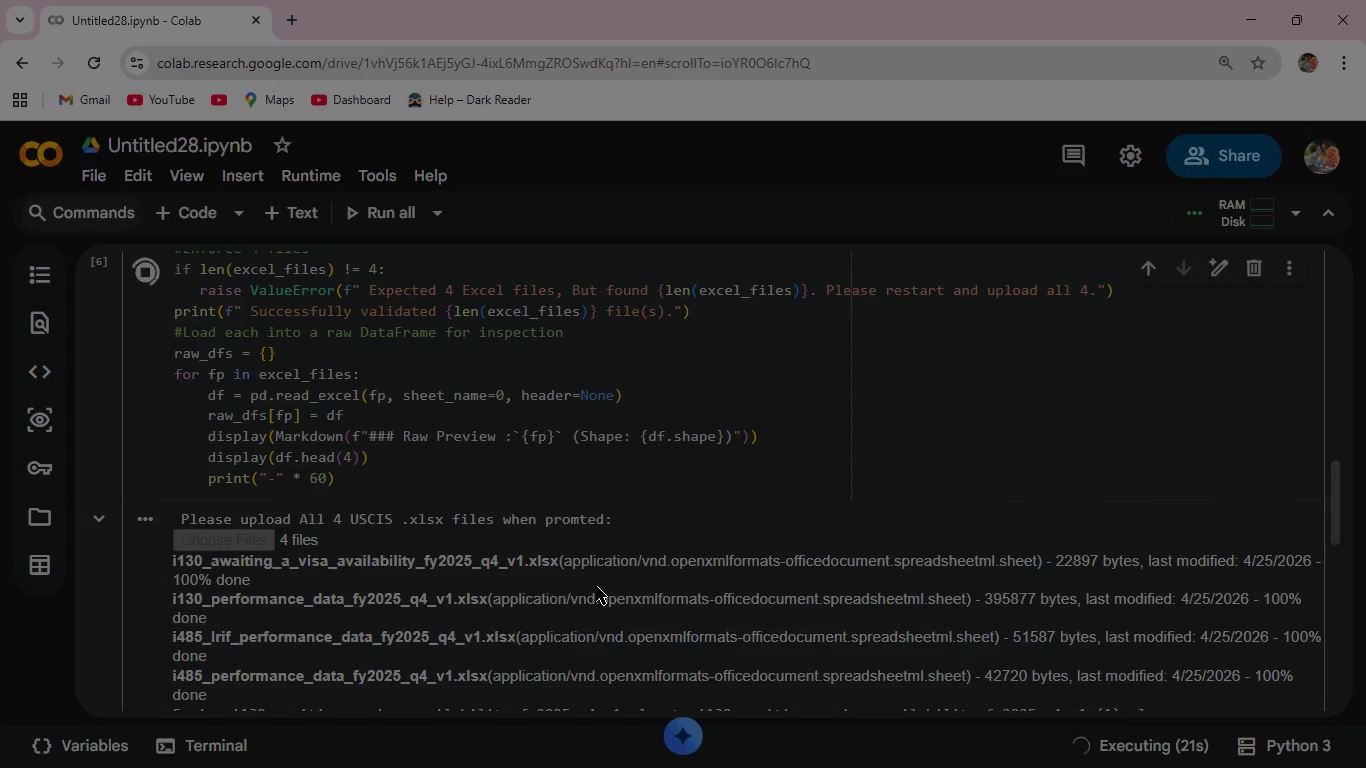 
scroll: coordinate [696, 379], scroll_direction: down, amount: 12.0
 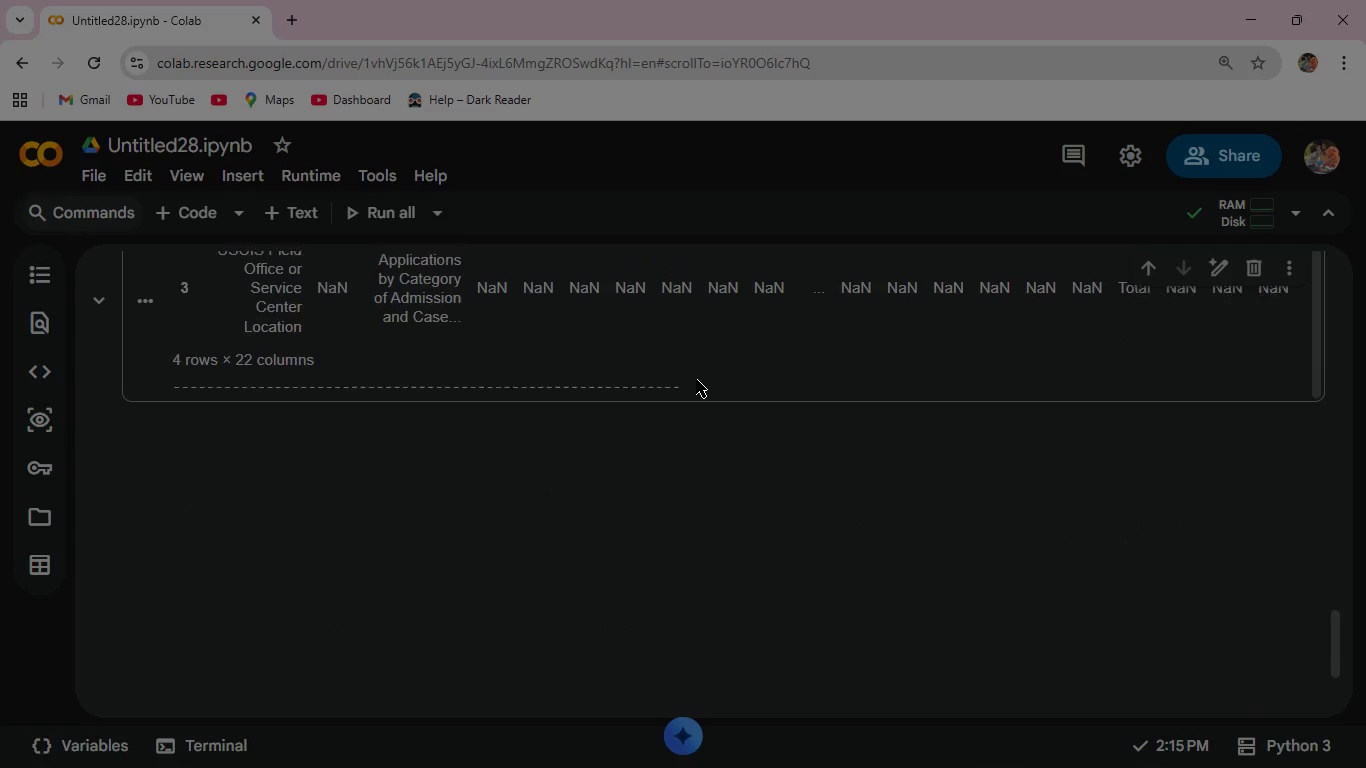 
scroll: coordinate [703, 459], scroll_direction: up, amount: 13.0
 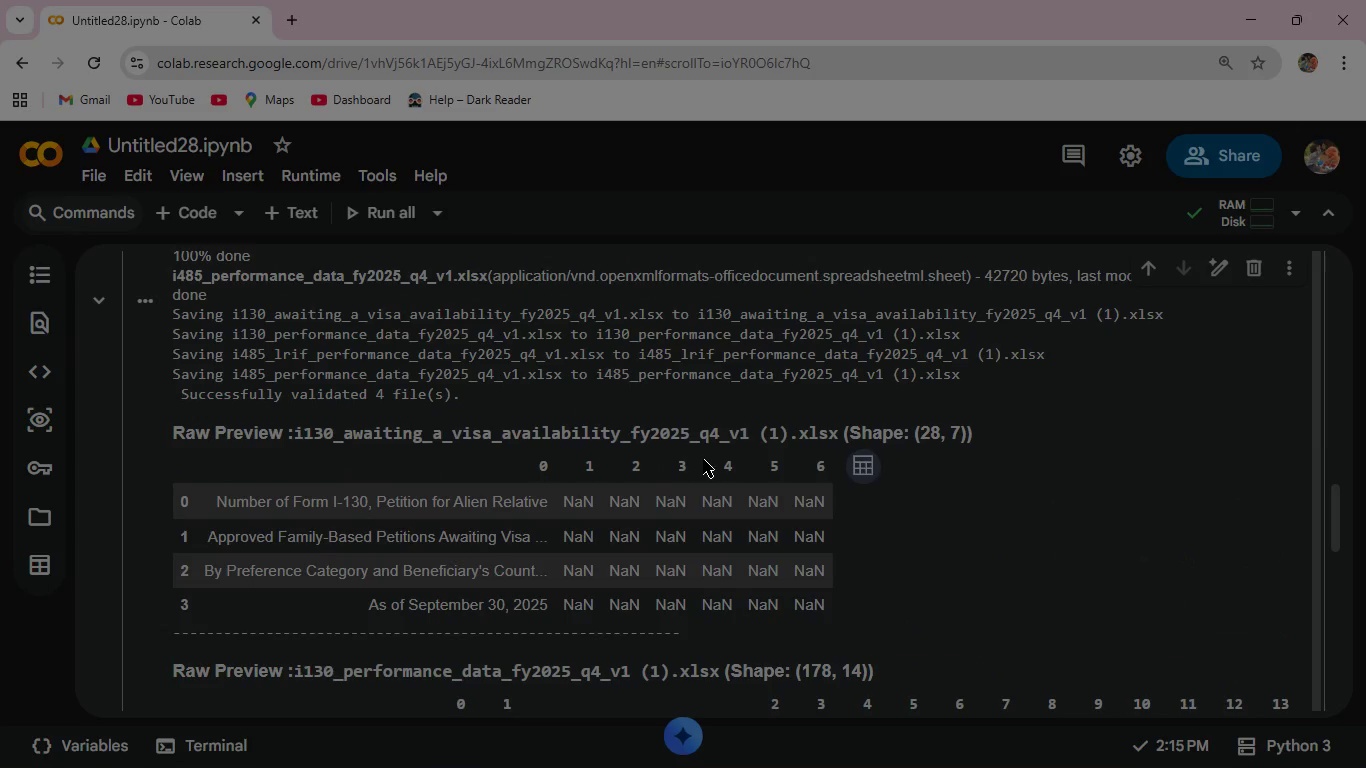 
scroll: coordinate [574, 463], scroll_direction: down, amount: 11.0
 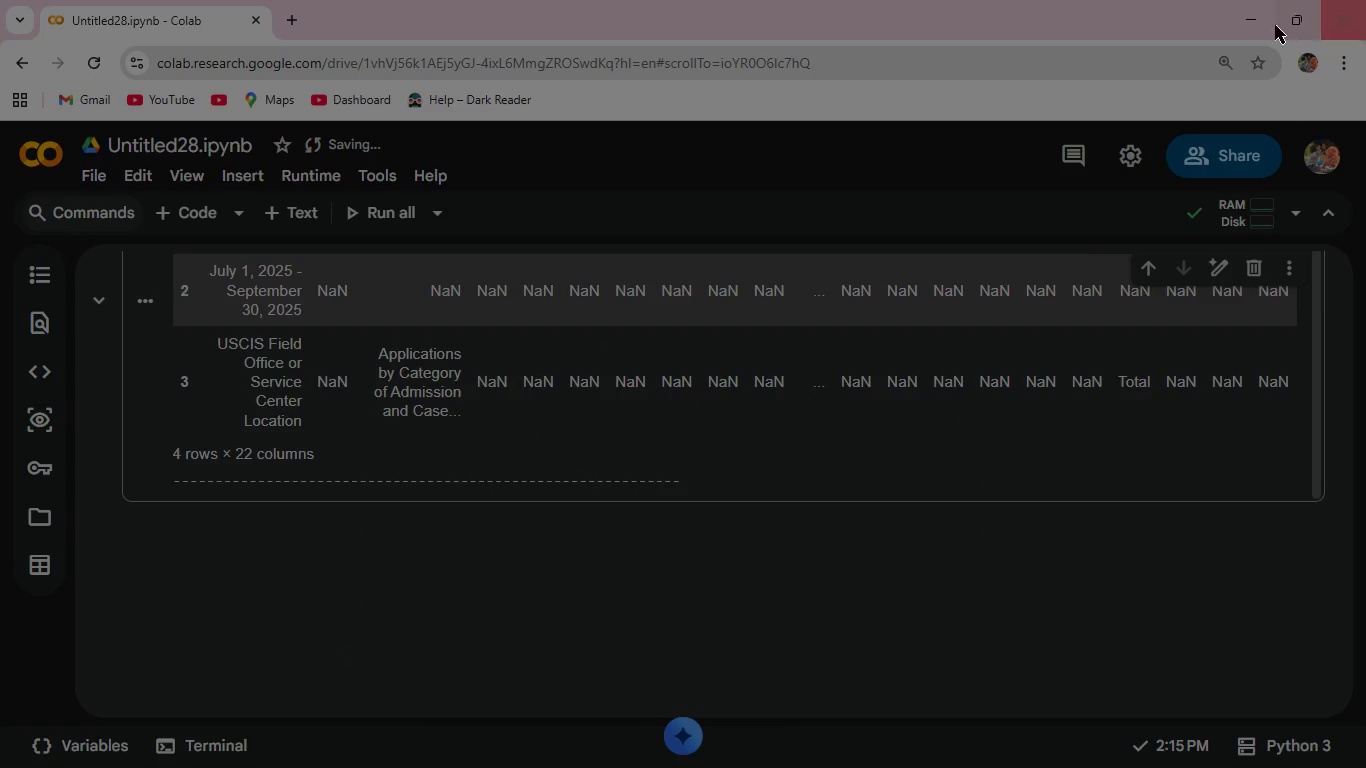 
left_click([1246, 20])
 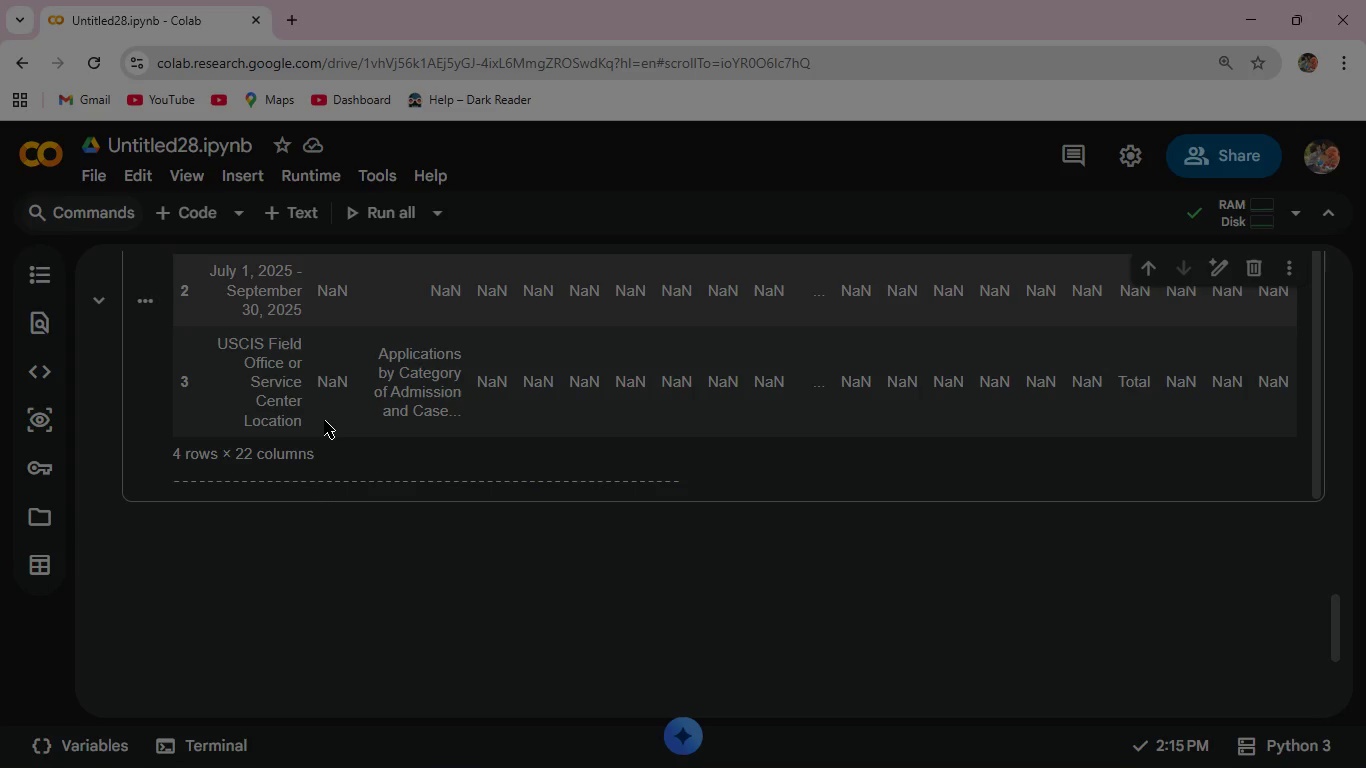 
wait(36.12)
 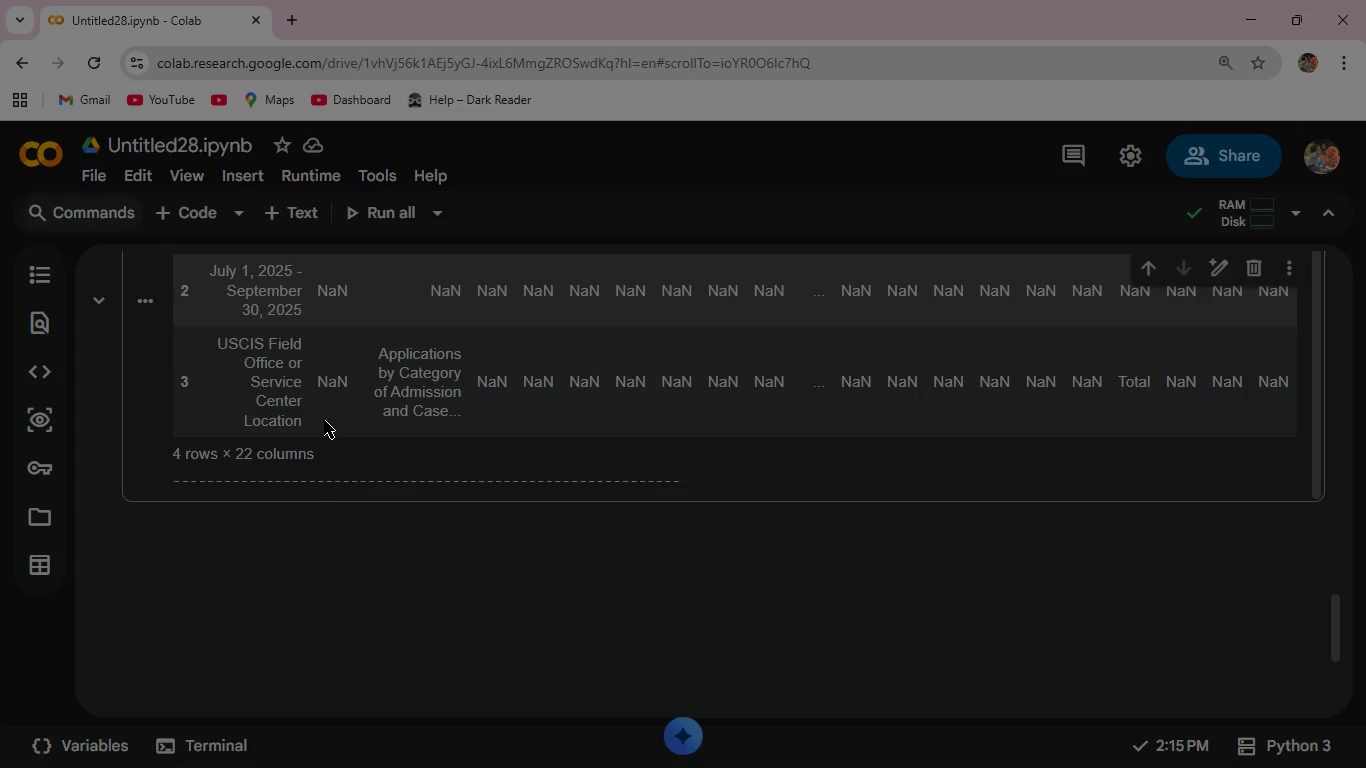 
type(#step 3 Define the ETL Pipeline Class)
 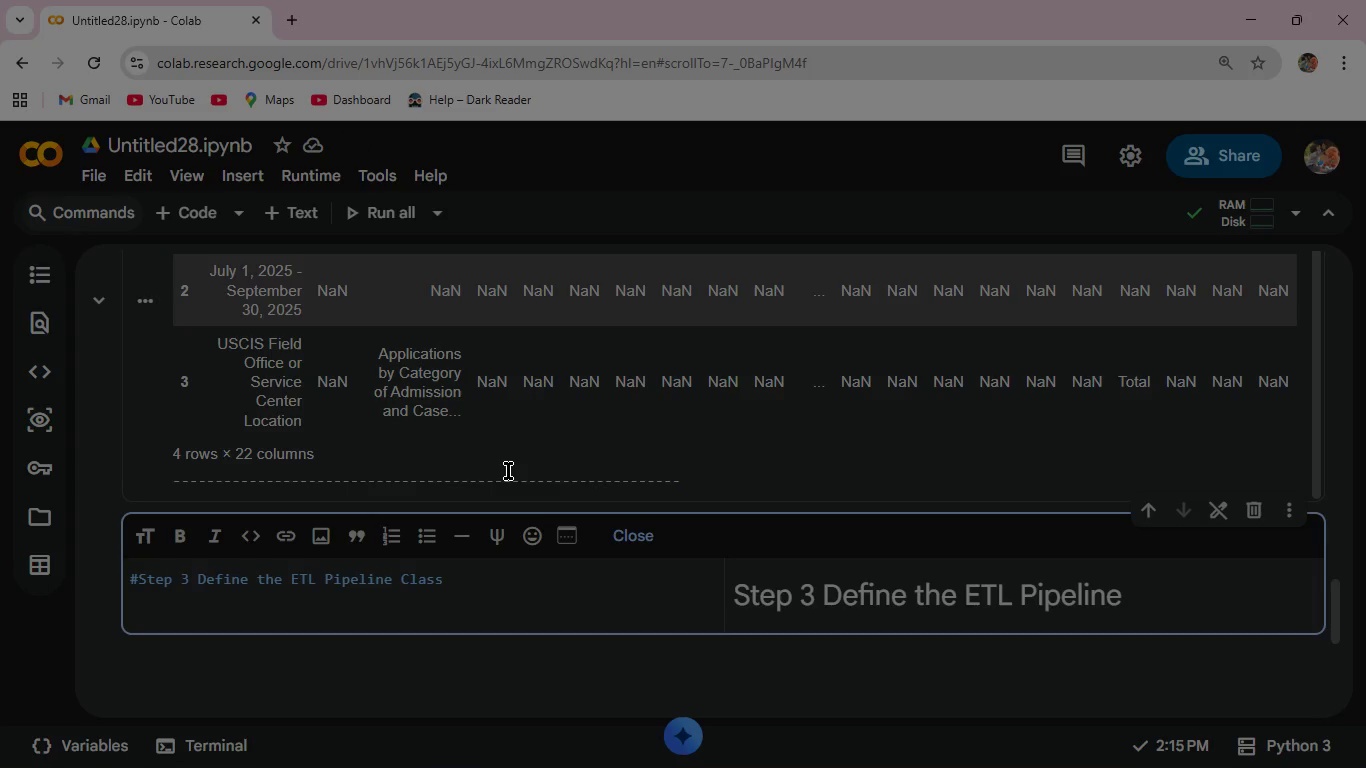 
wait(12.41)
 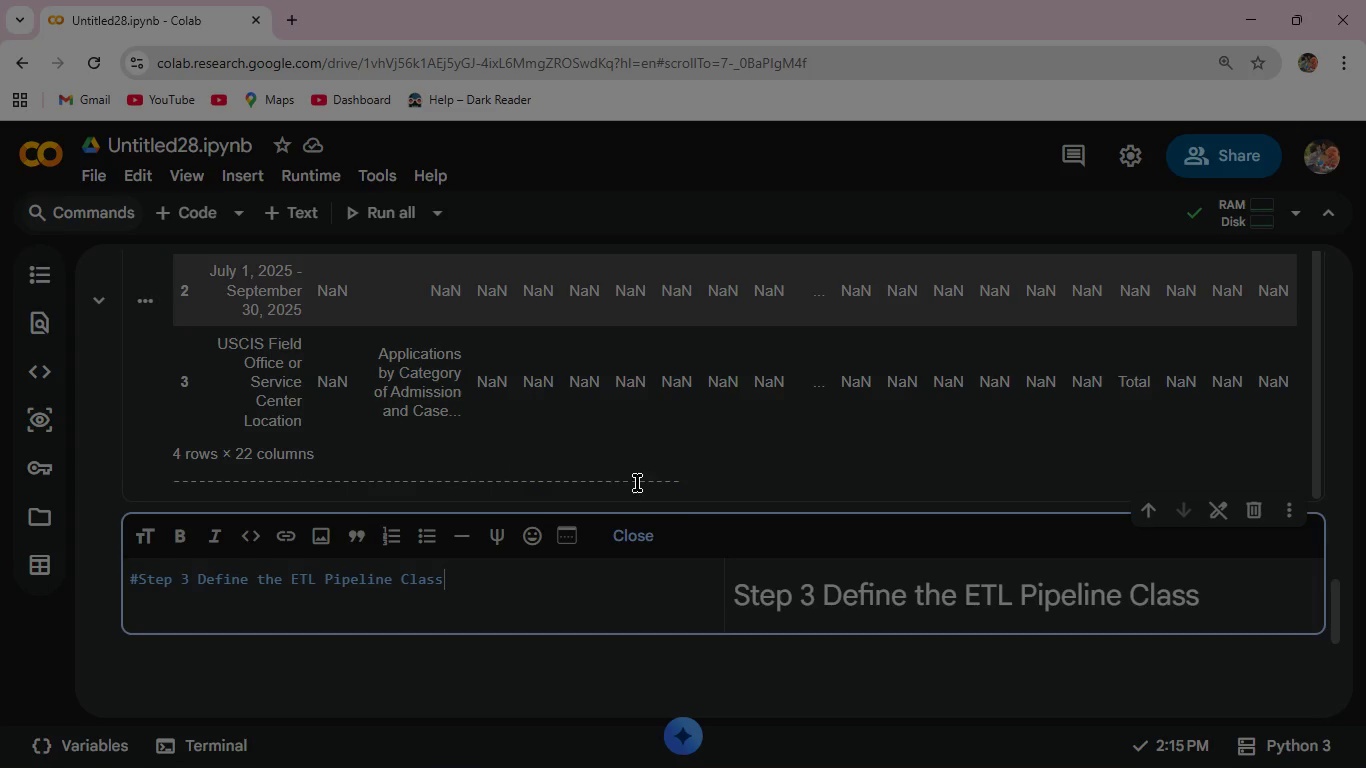 
key(Enter)
 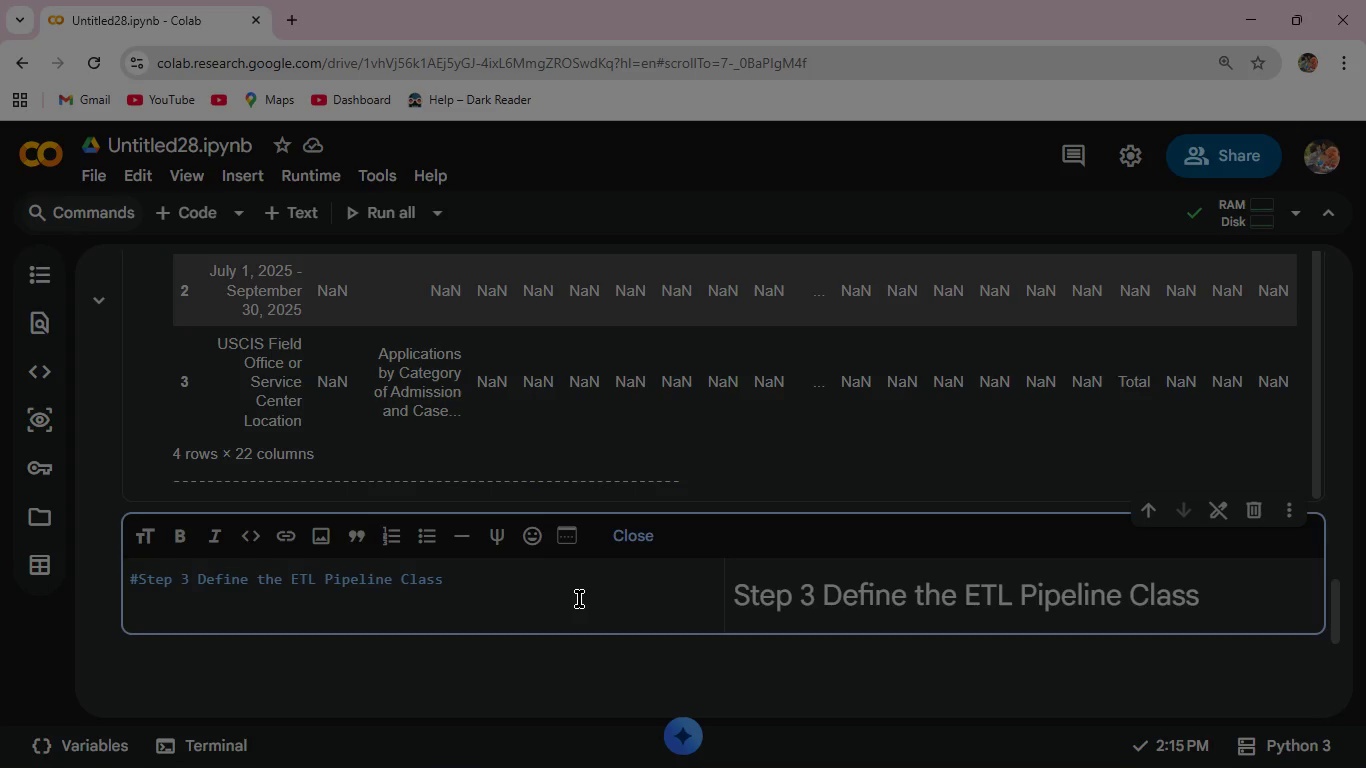 
type(This Cell encapsulate the entire Extract-Transform -Load process into a reusable )
 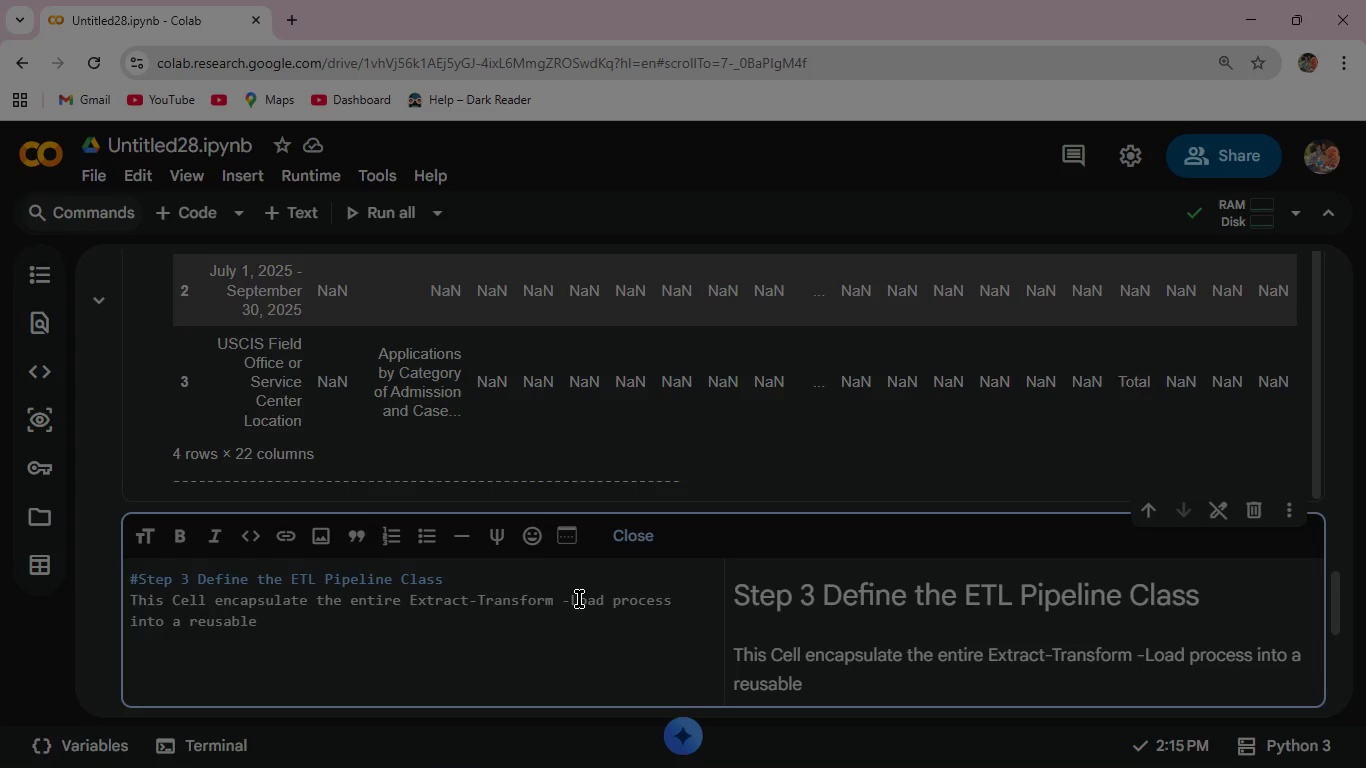 
wait(7.33)
 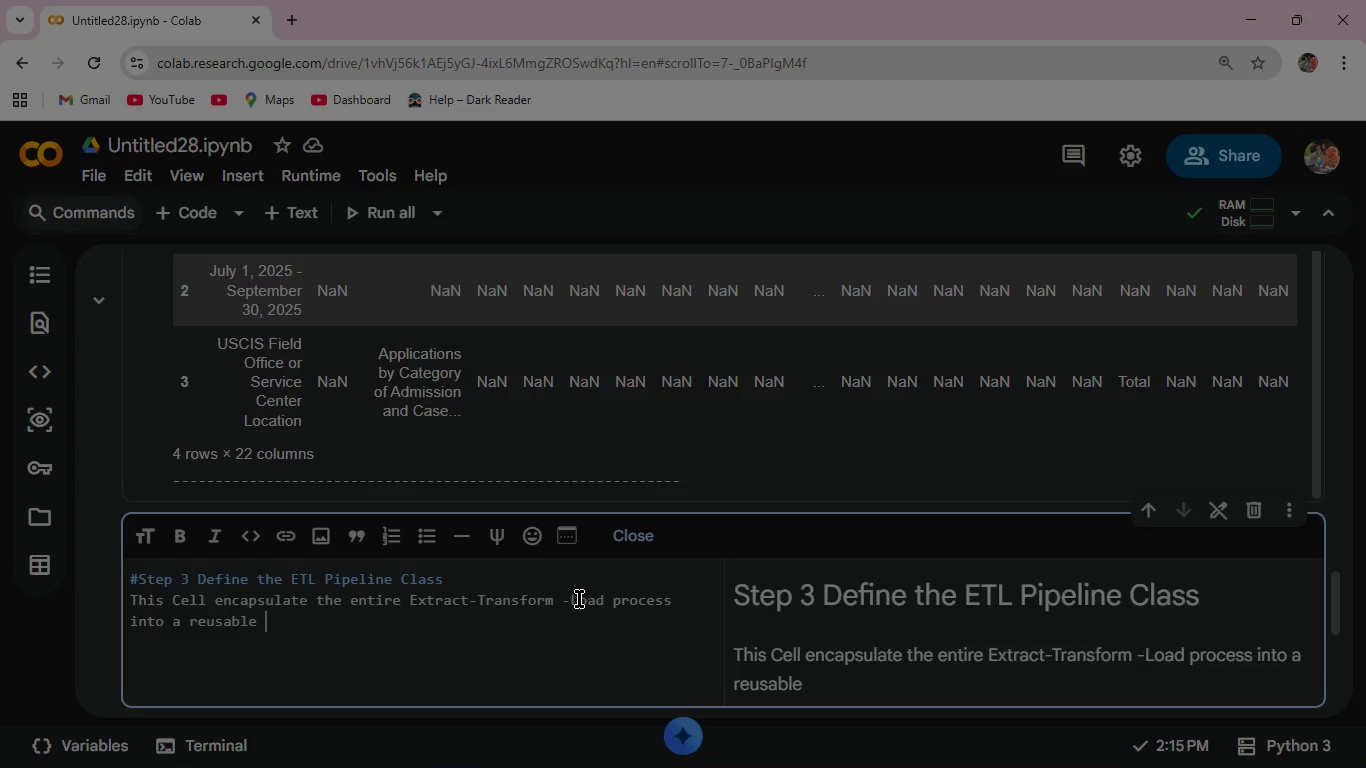 
type(USCISImmigrationETL class. It includes :)
 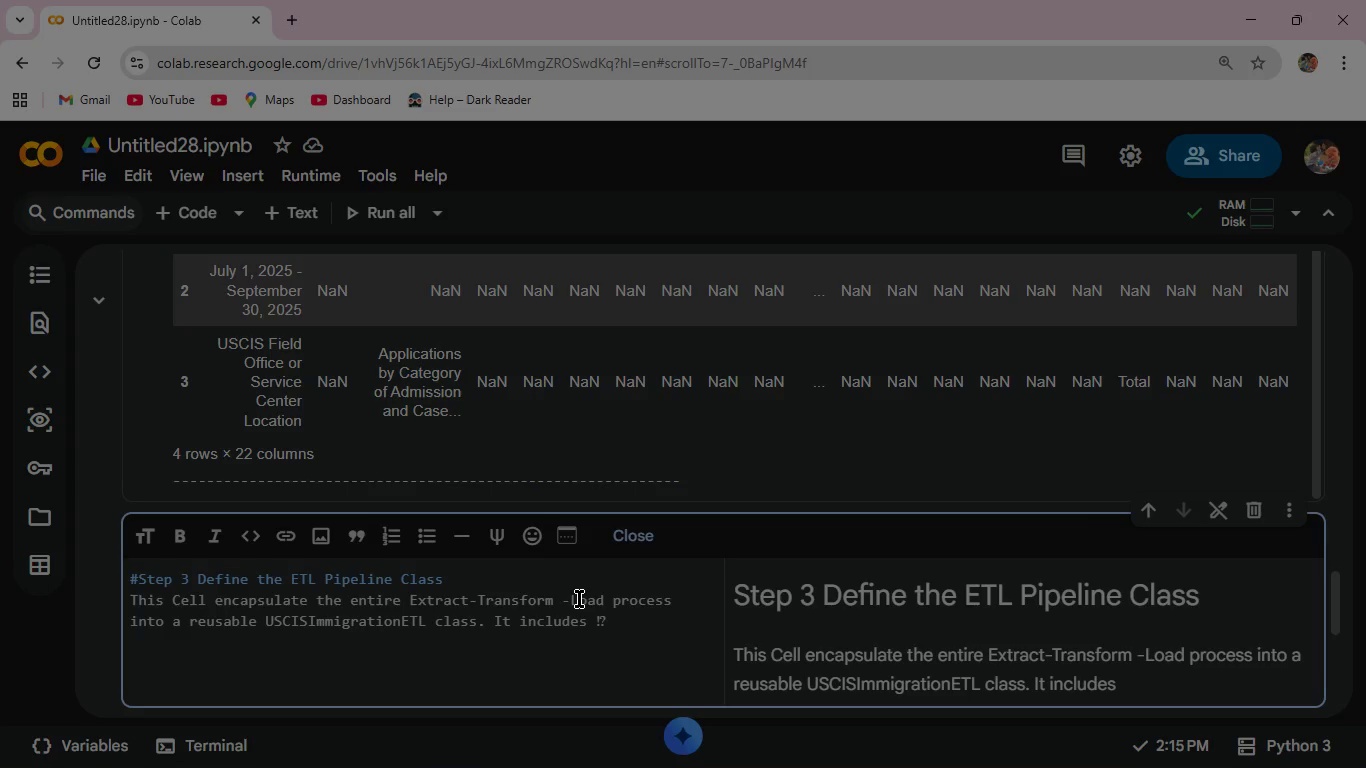 
 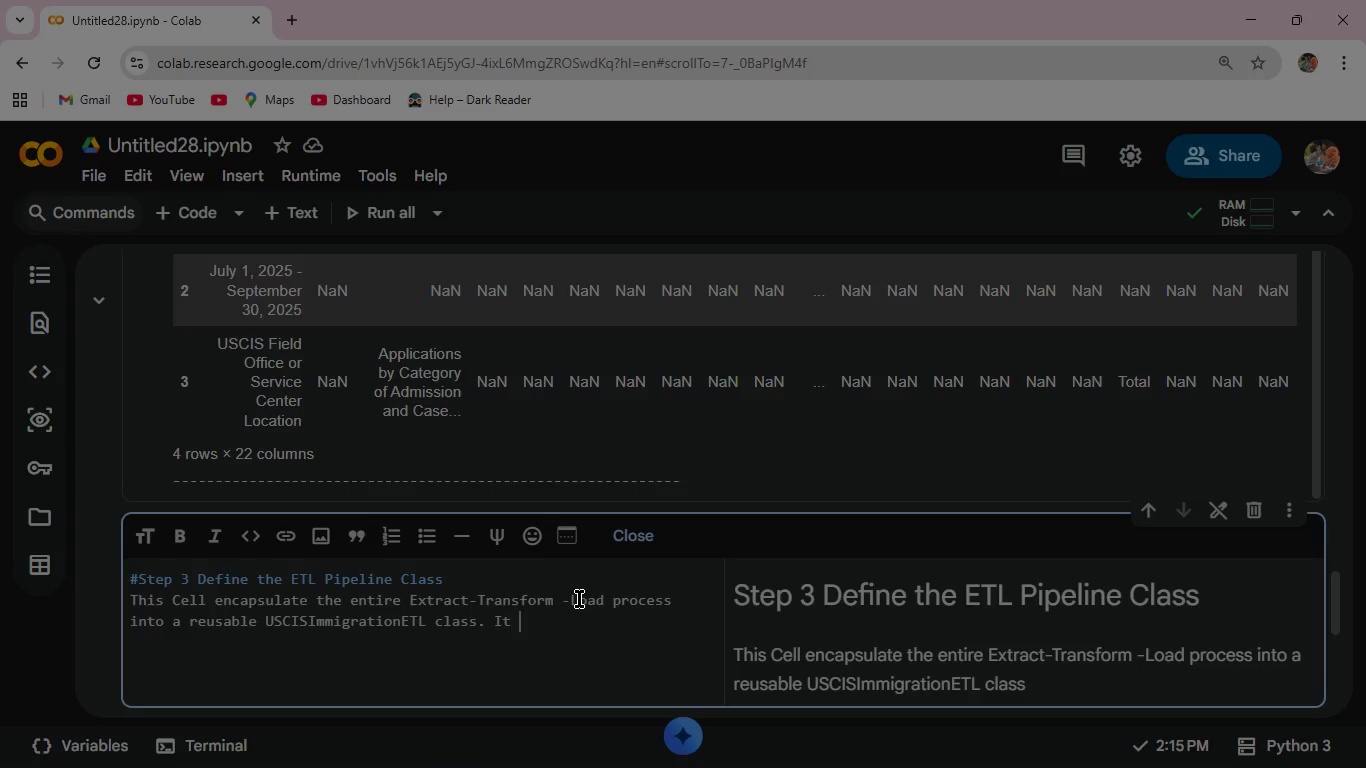 
key(Enter)
 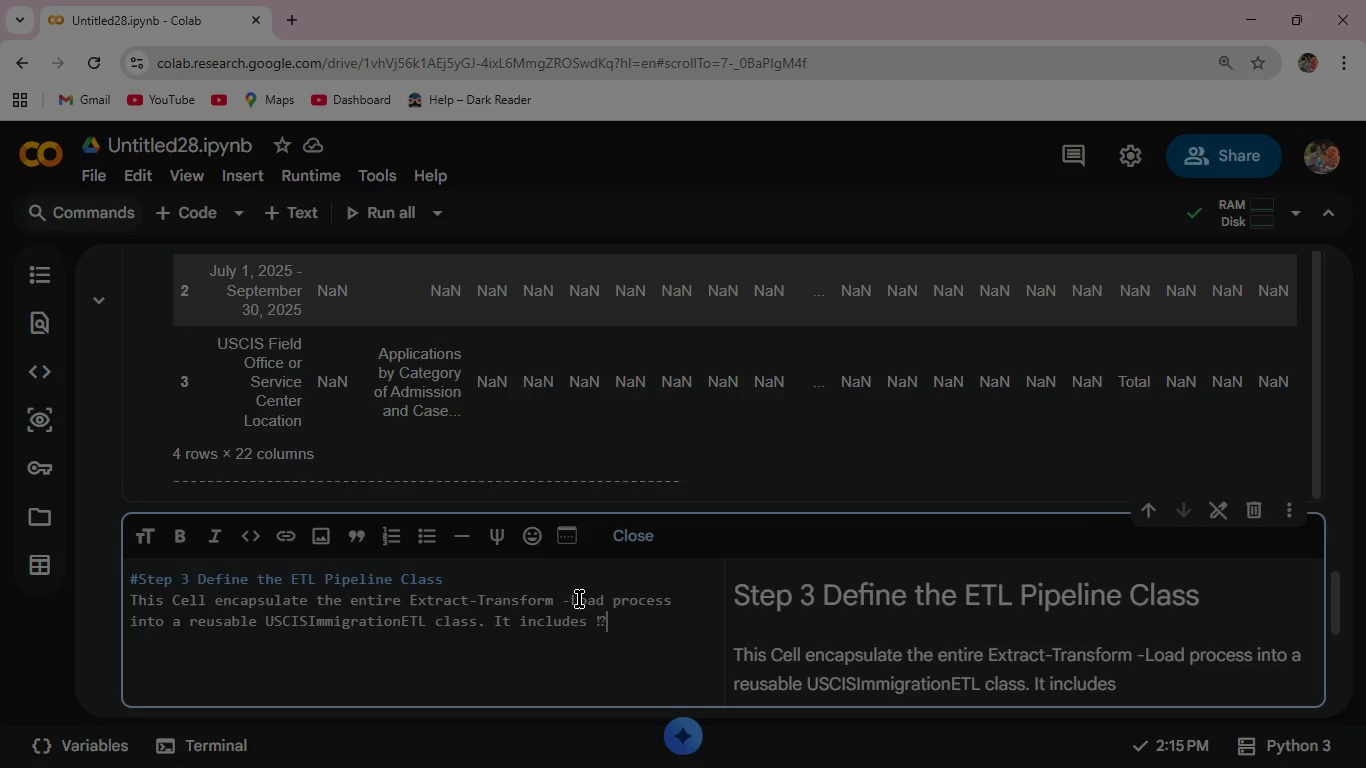 
key(Backspace)
 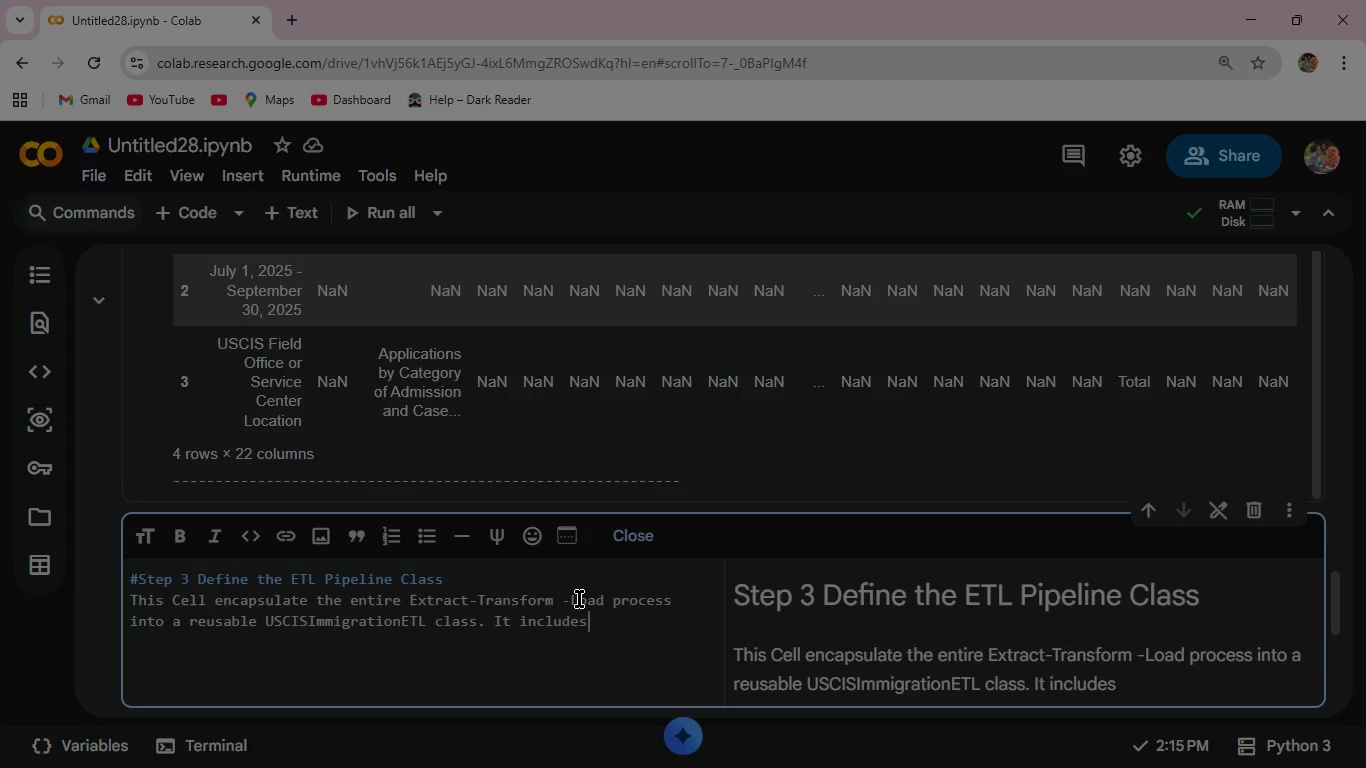 
key(Backspace)
 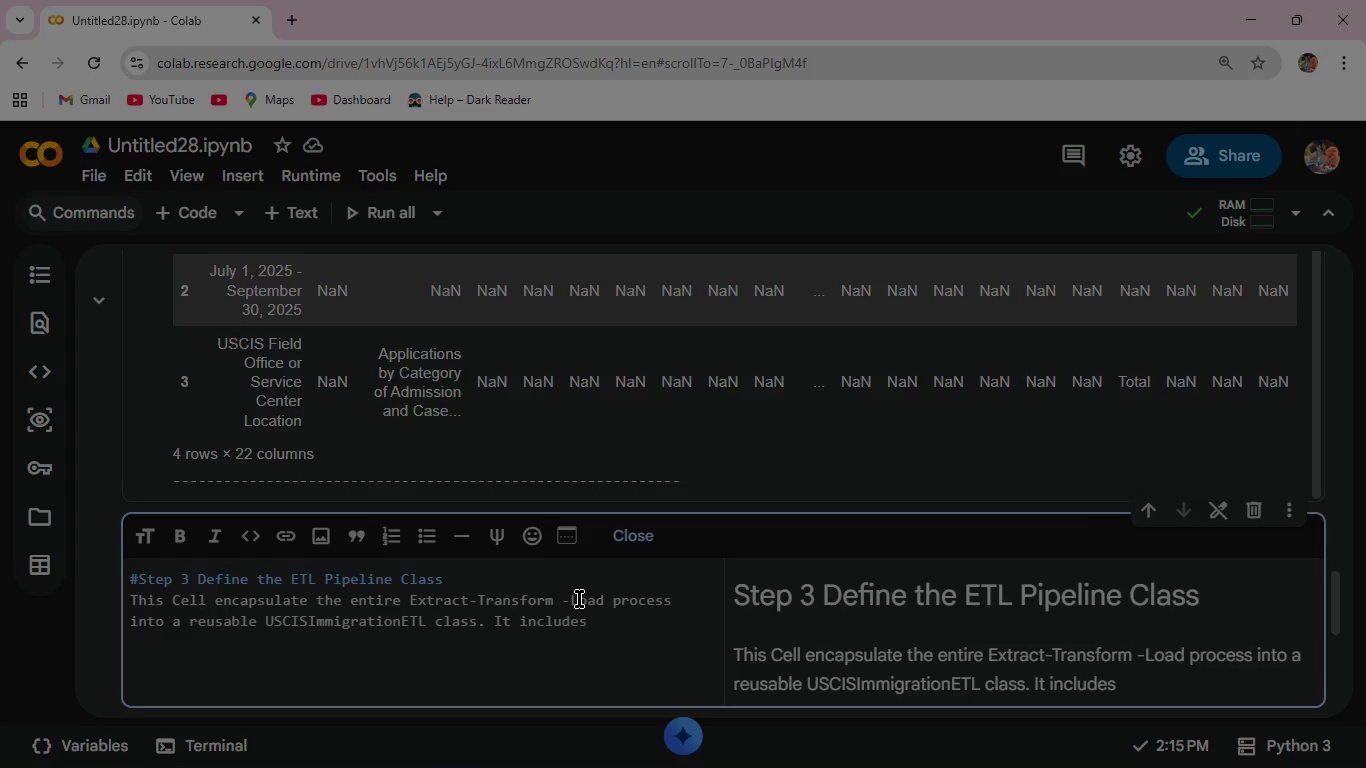 
key(Shift+ShiftRight)
 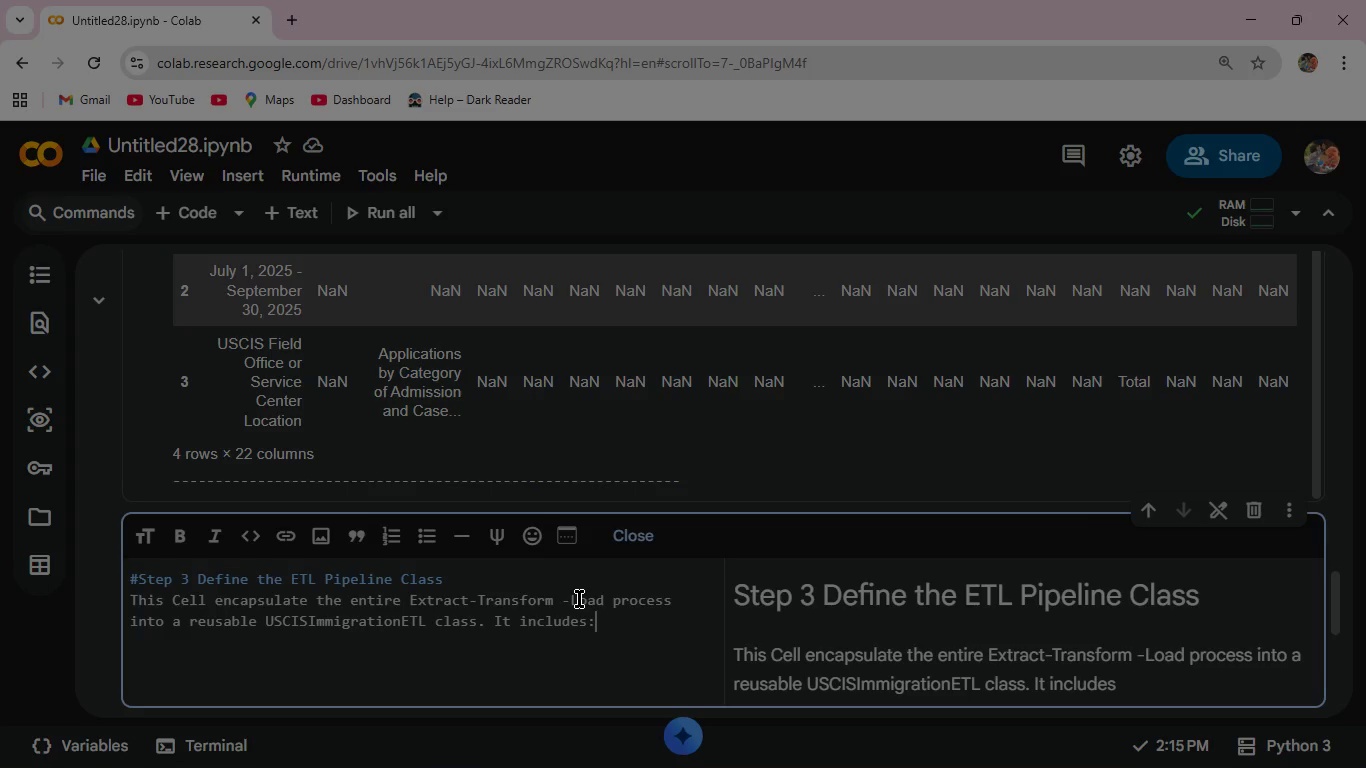 
key(Shift+Semicolon)
 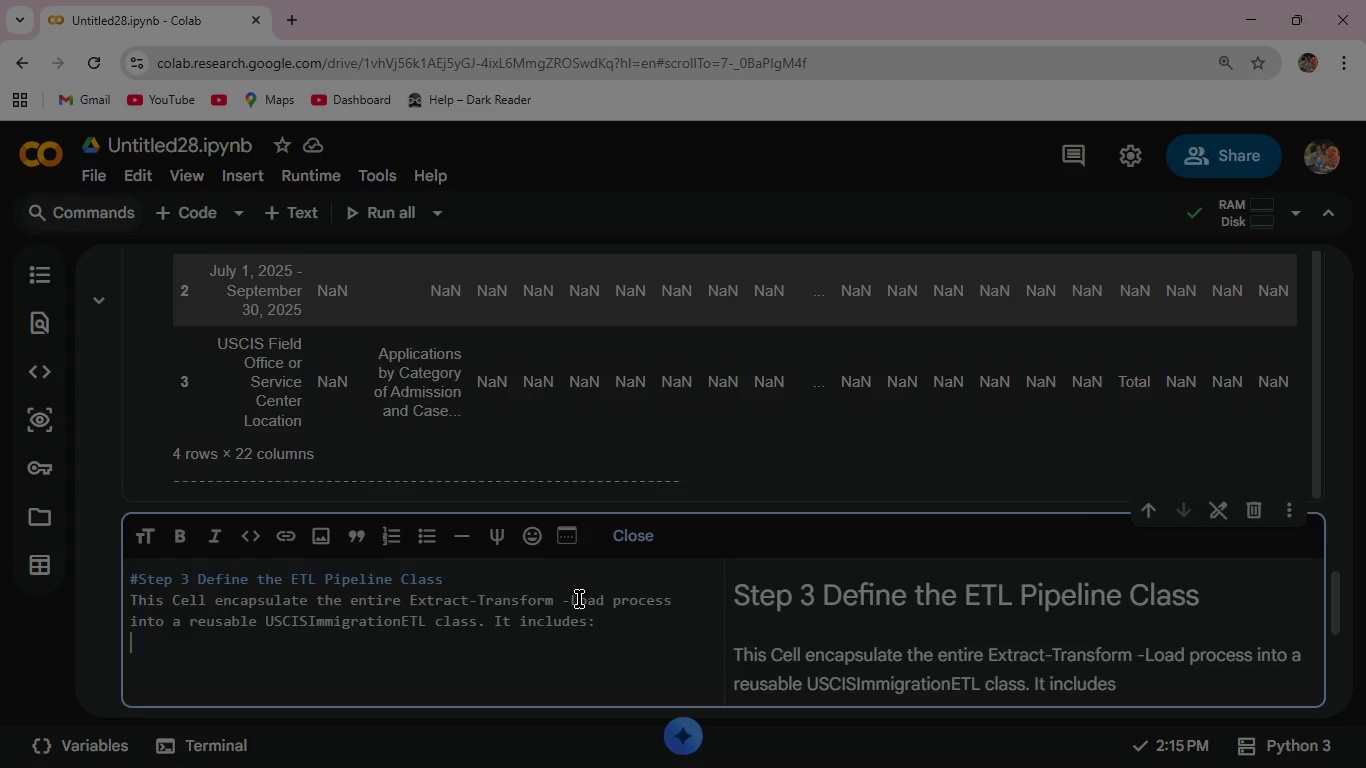 
key(Enter)
 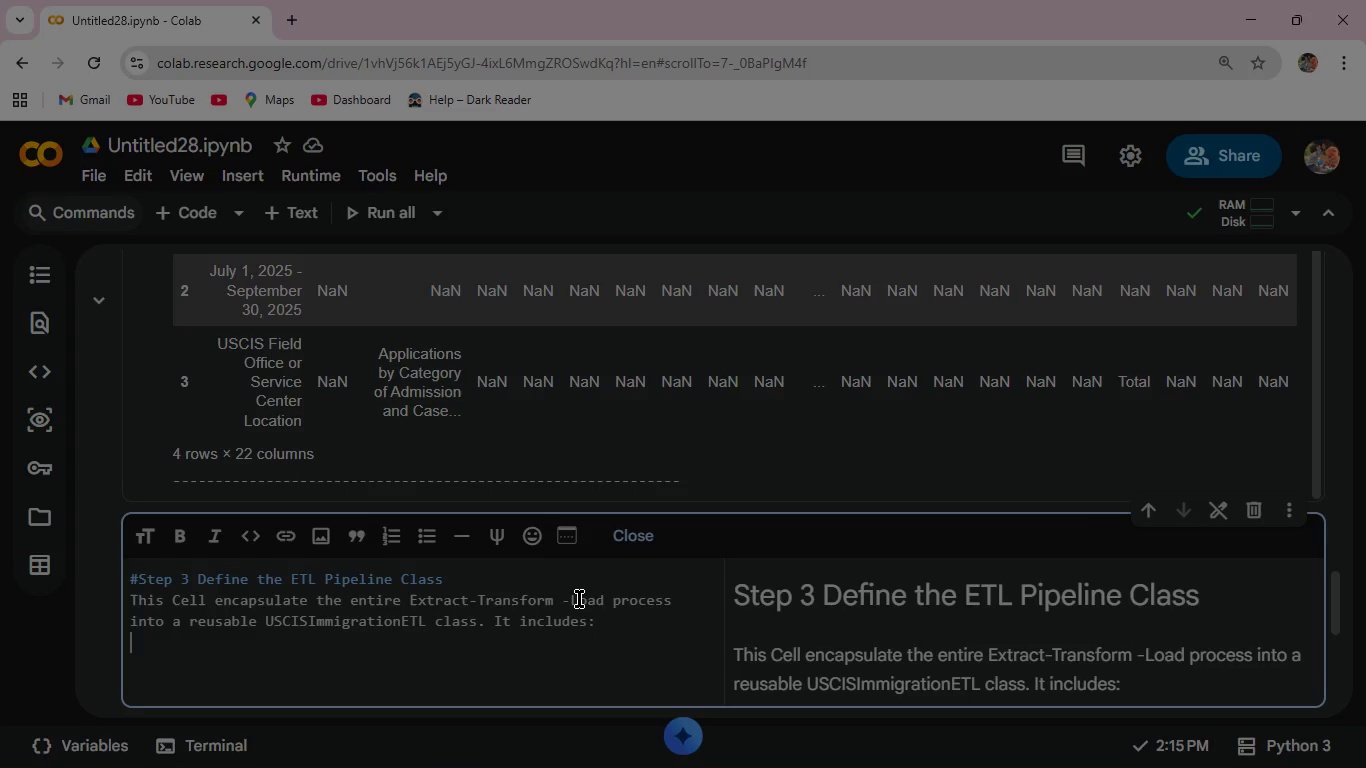 
type(Sche)
key(Backspace)
key(Backspace)
key(Backspace)
key(Backspace)
 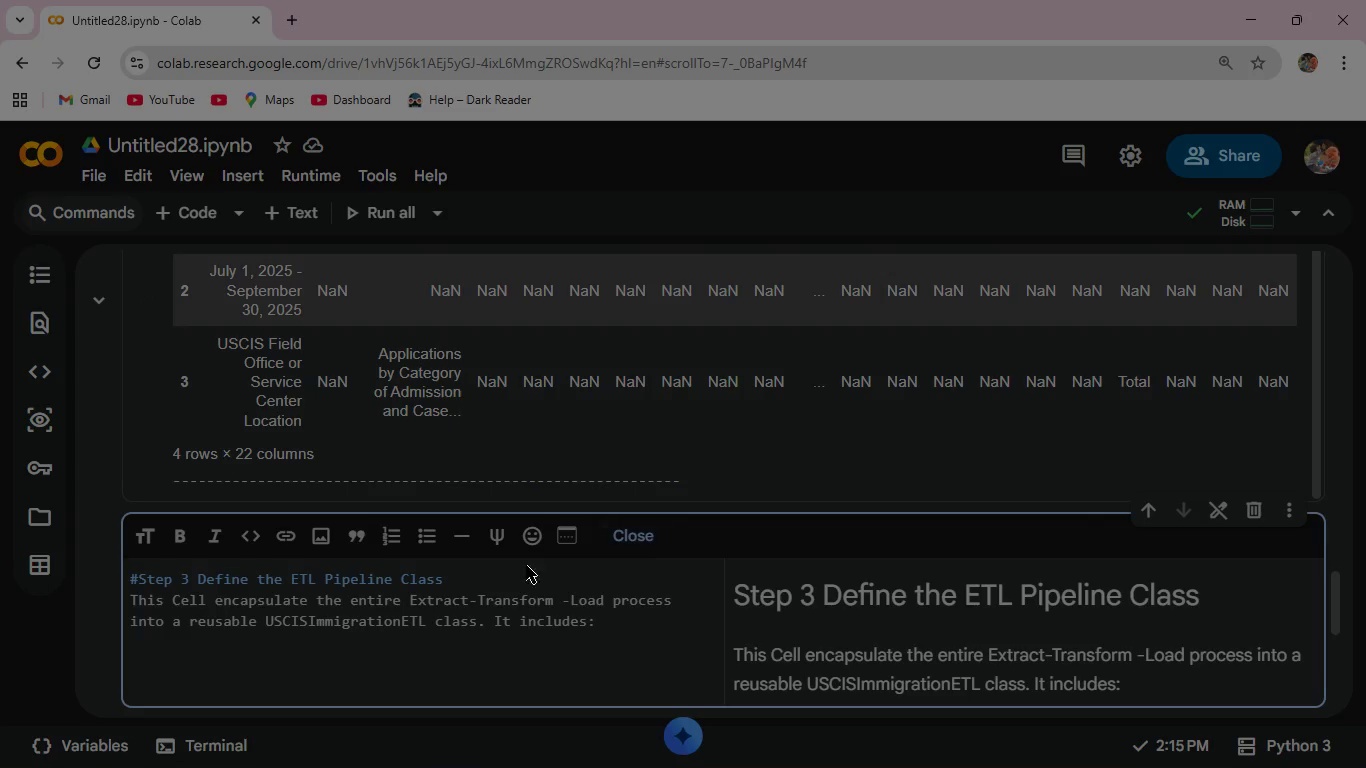 
left_click([425, 533])
 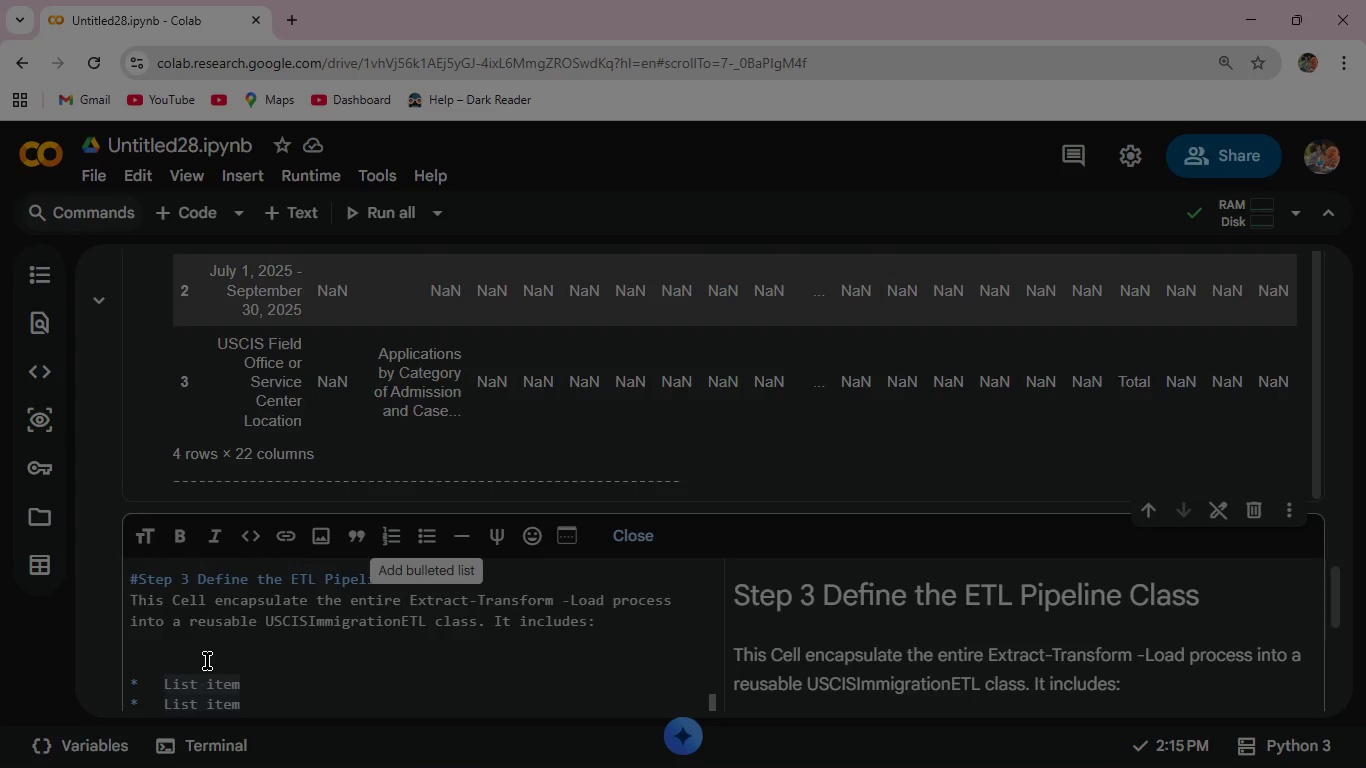 
left_click([161, 656])
 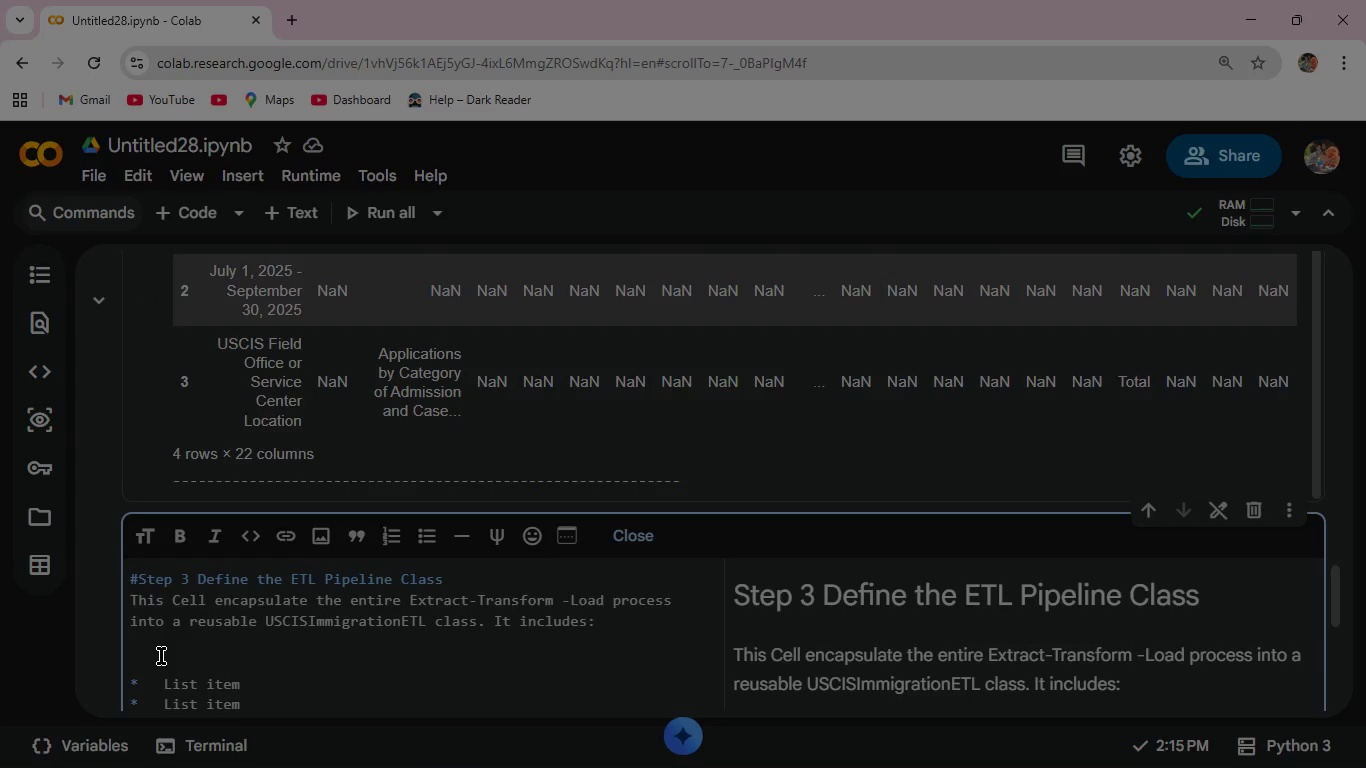 
key(Backspace)
 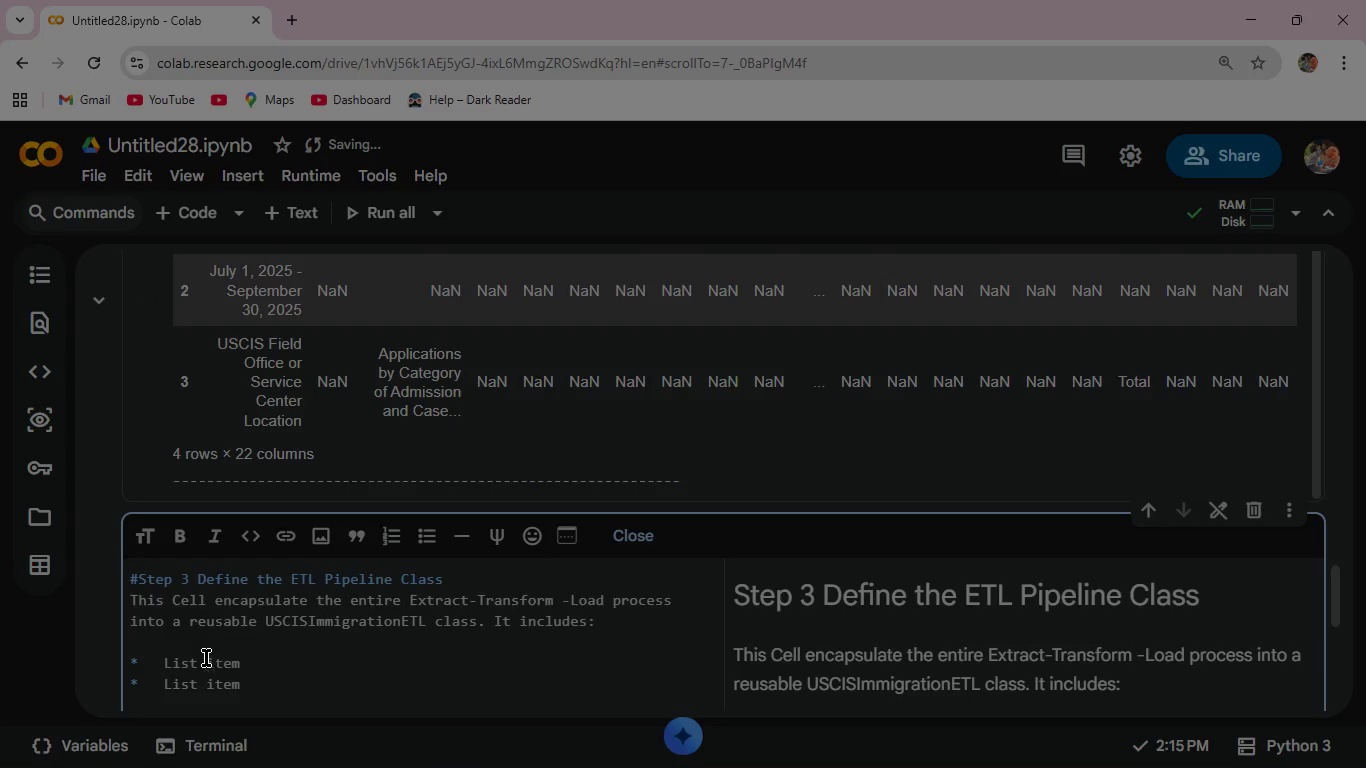 
left_click([255, 659])
 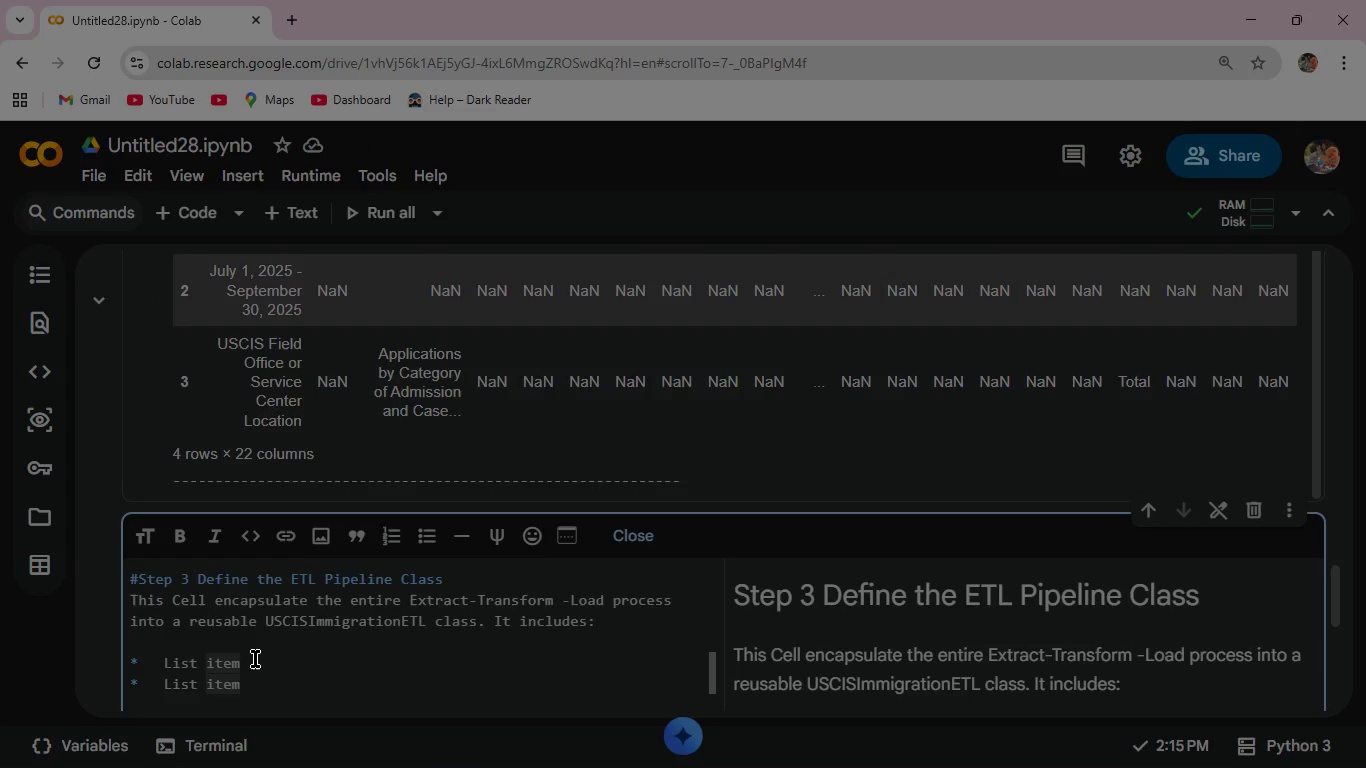 
key(Backspace)
key(Backspace)
key(Backspace)
key(Backspace)
key(Backspace)
key(Backspace)
key(Backspace)
key(Backspace)
key(Backspace)
type(Schema Validation and Extraction :-)
 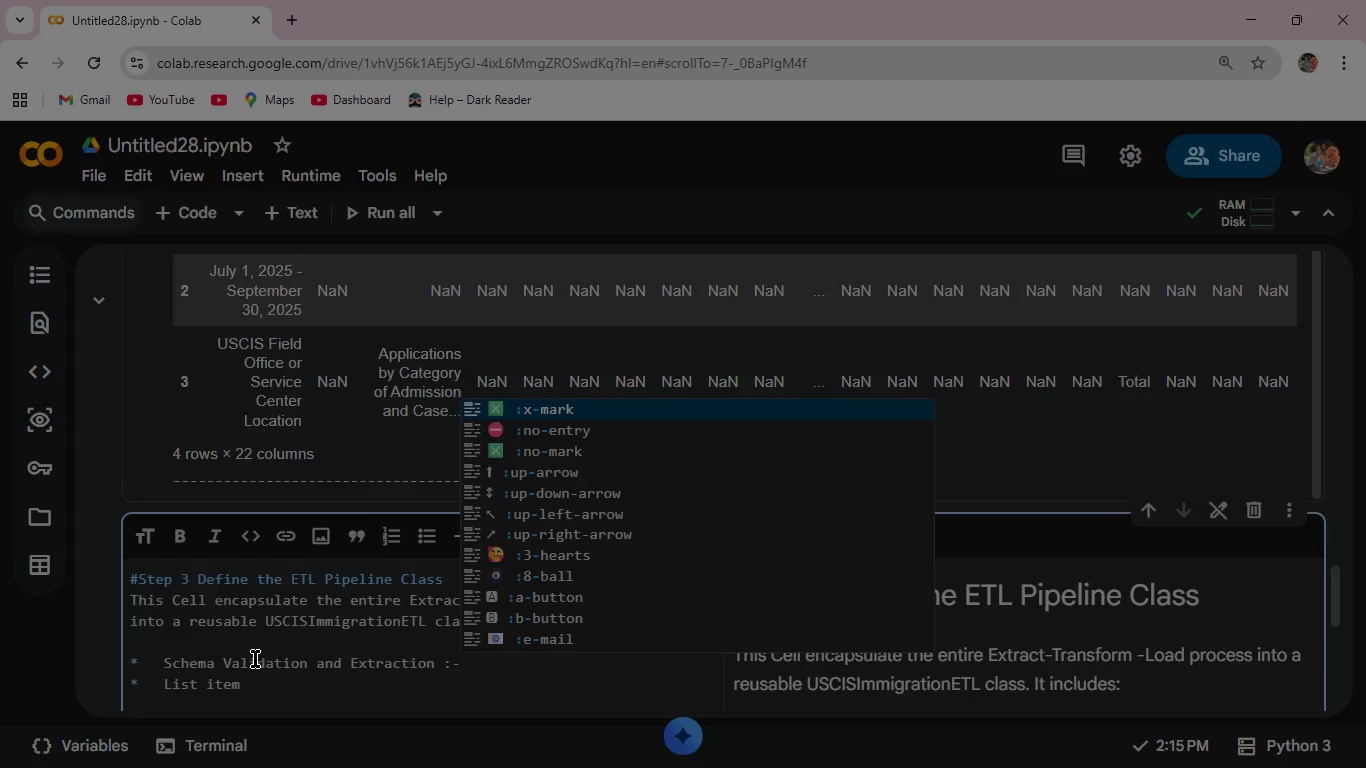 
wait(6.19)
 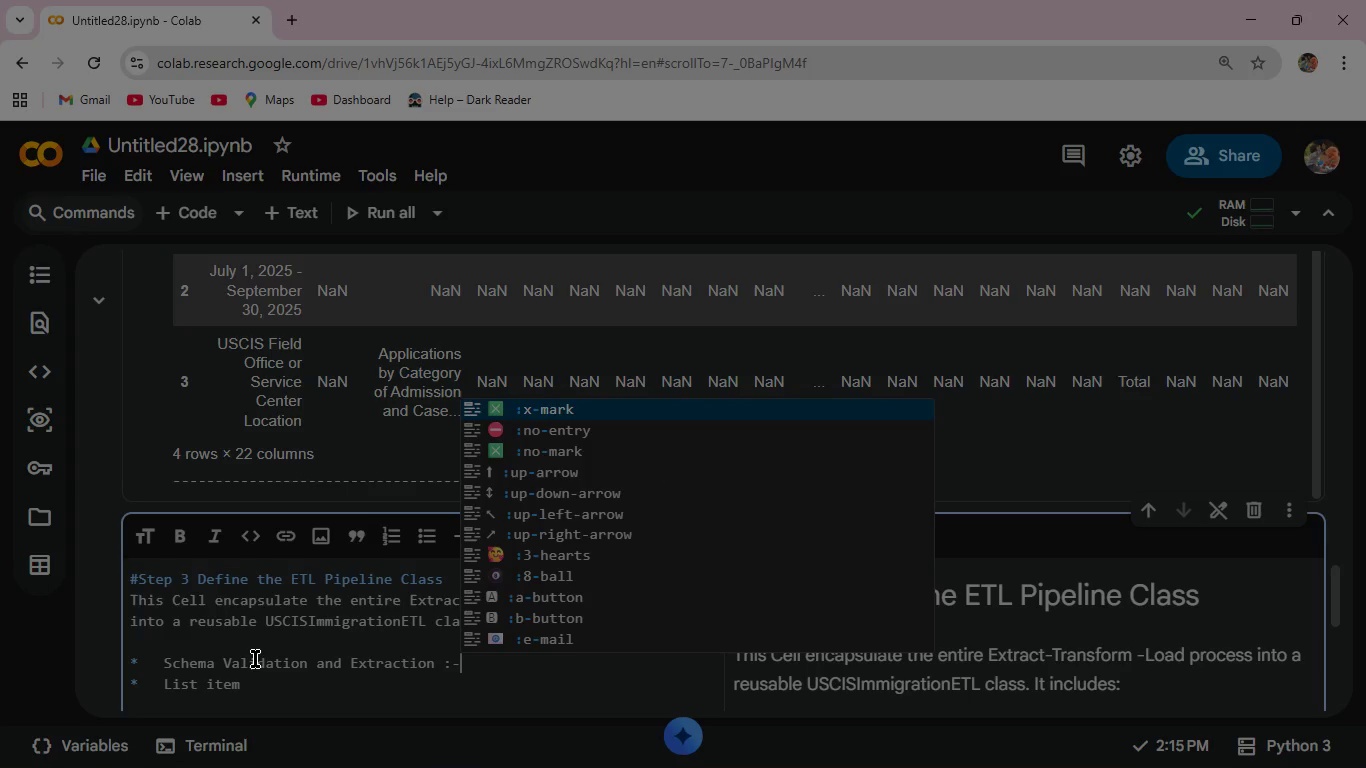 
type(Dynamically locates headers,maps columns by position)
 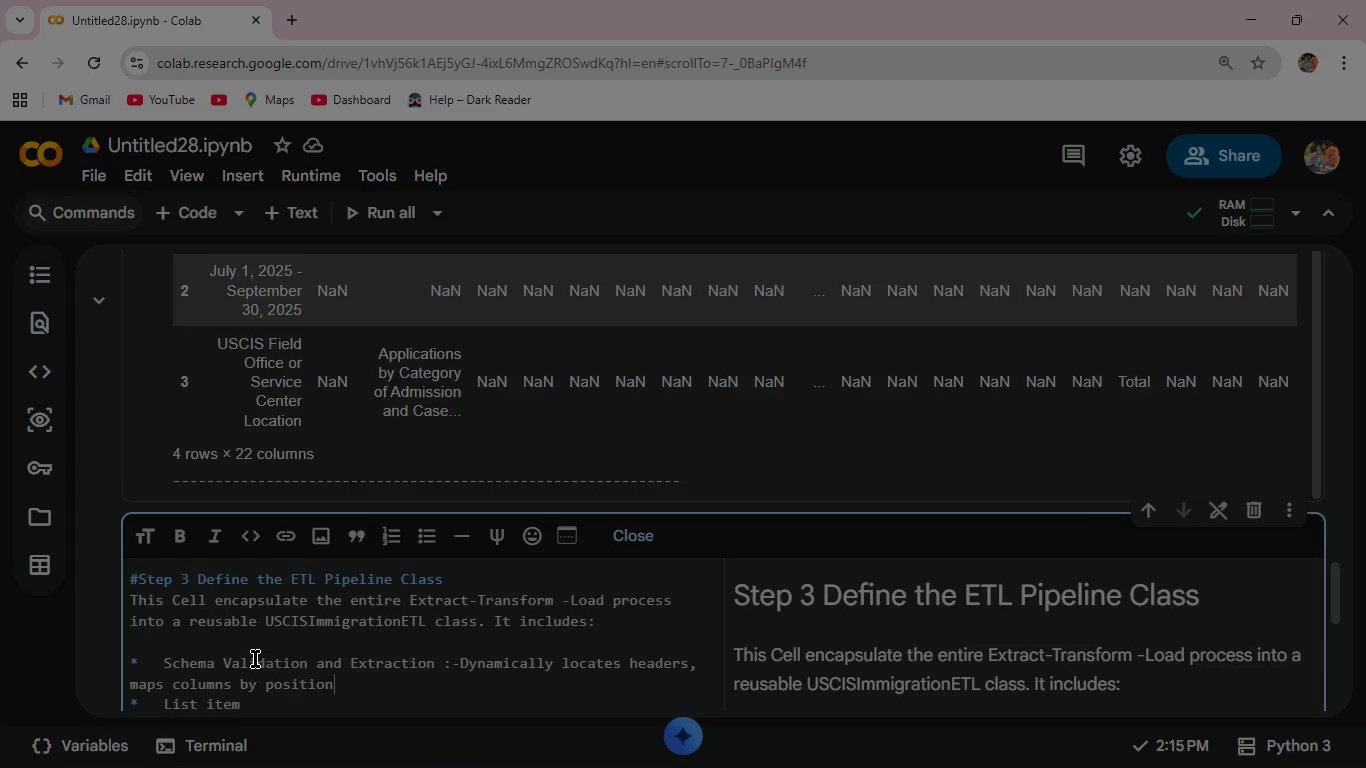 
type((handling merged cells), cleans comma-)
 